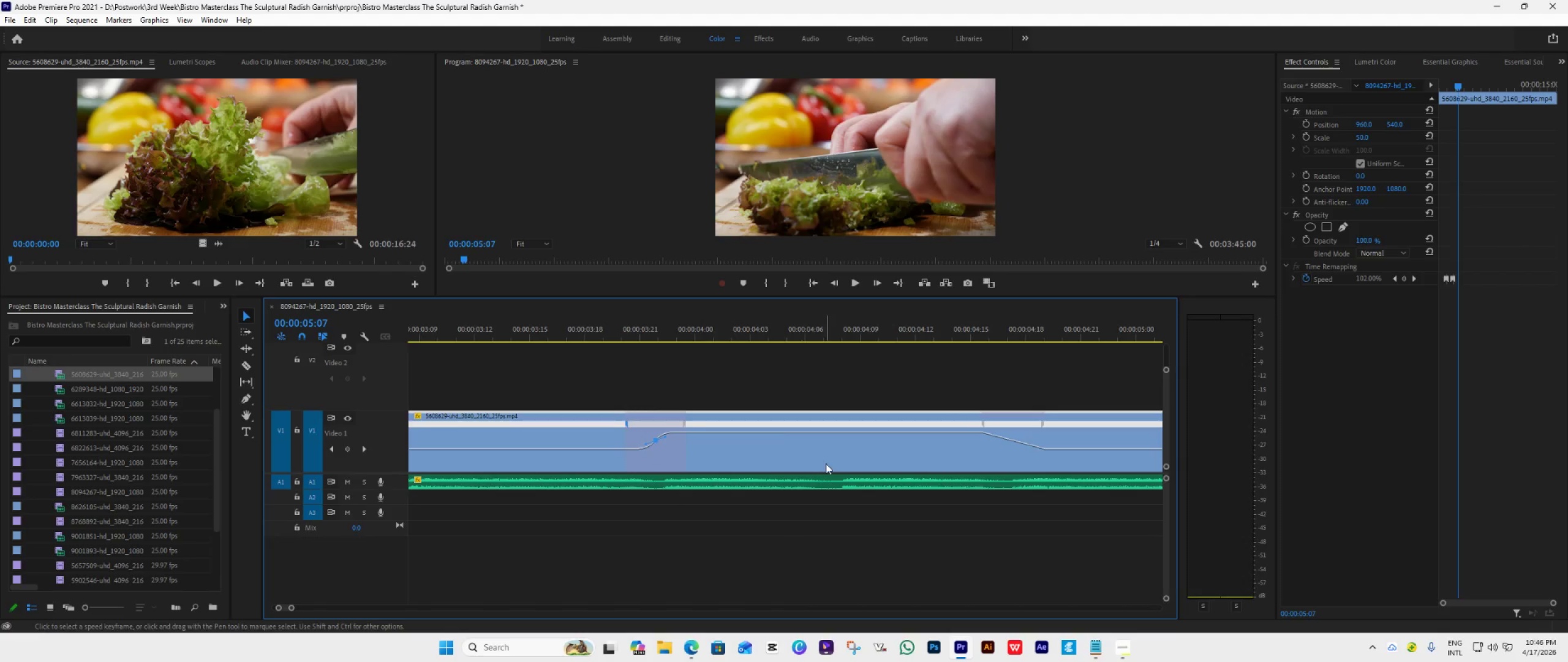 
scroll: coordinate [825, 463], scroll_direction: down, amount: 12.0
 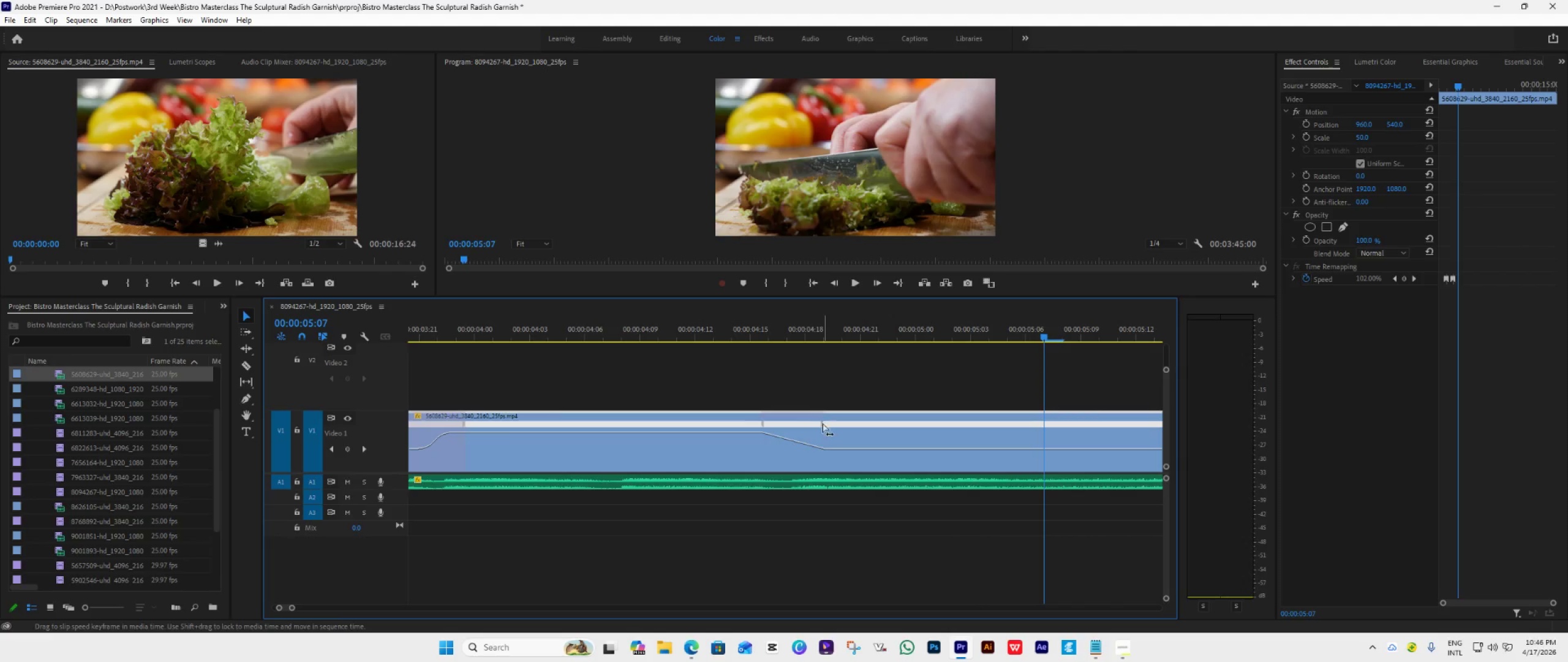 
left_click([822, 420])
 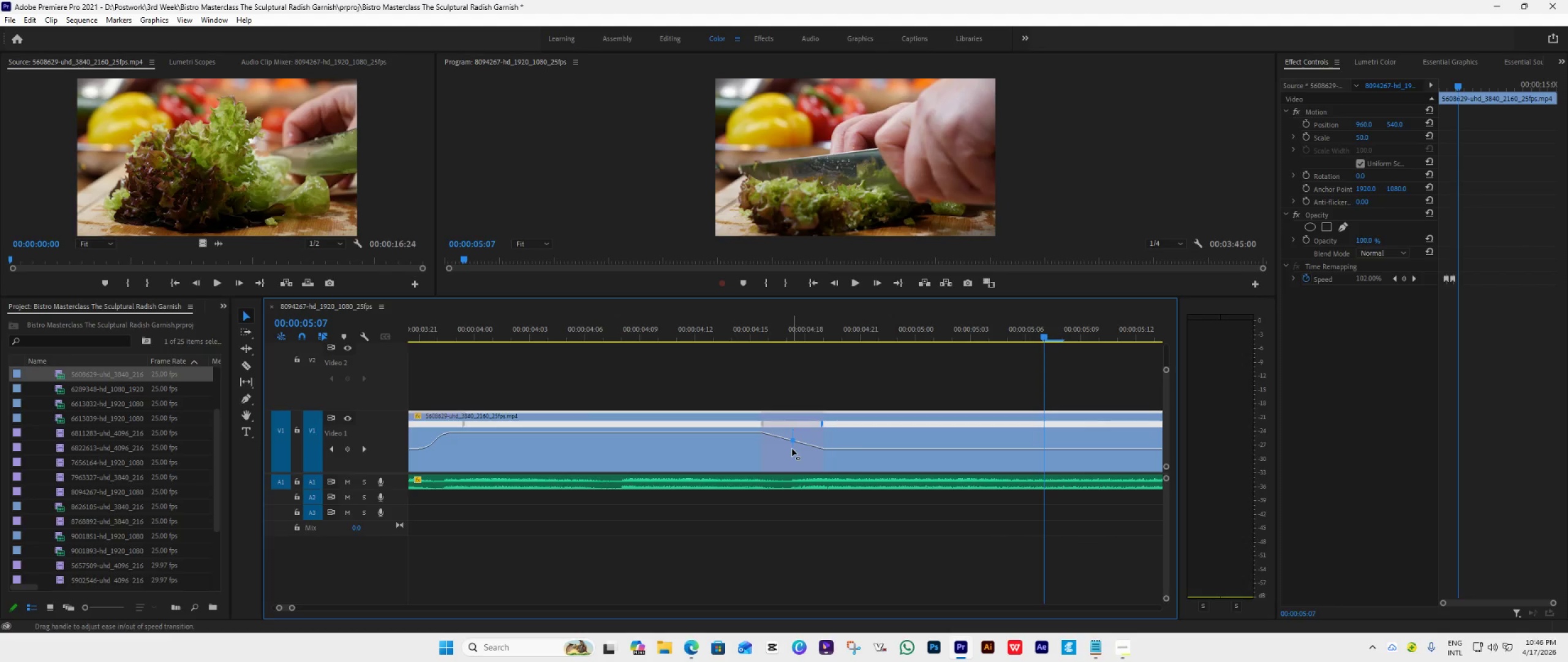 
left_click_drag(start_coordinate=[793, 449], to_coordinate=[812, 435])
 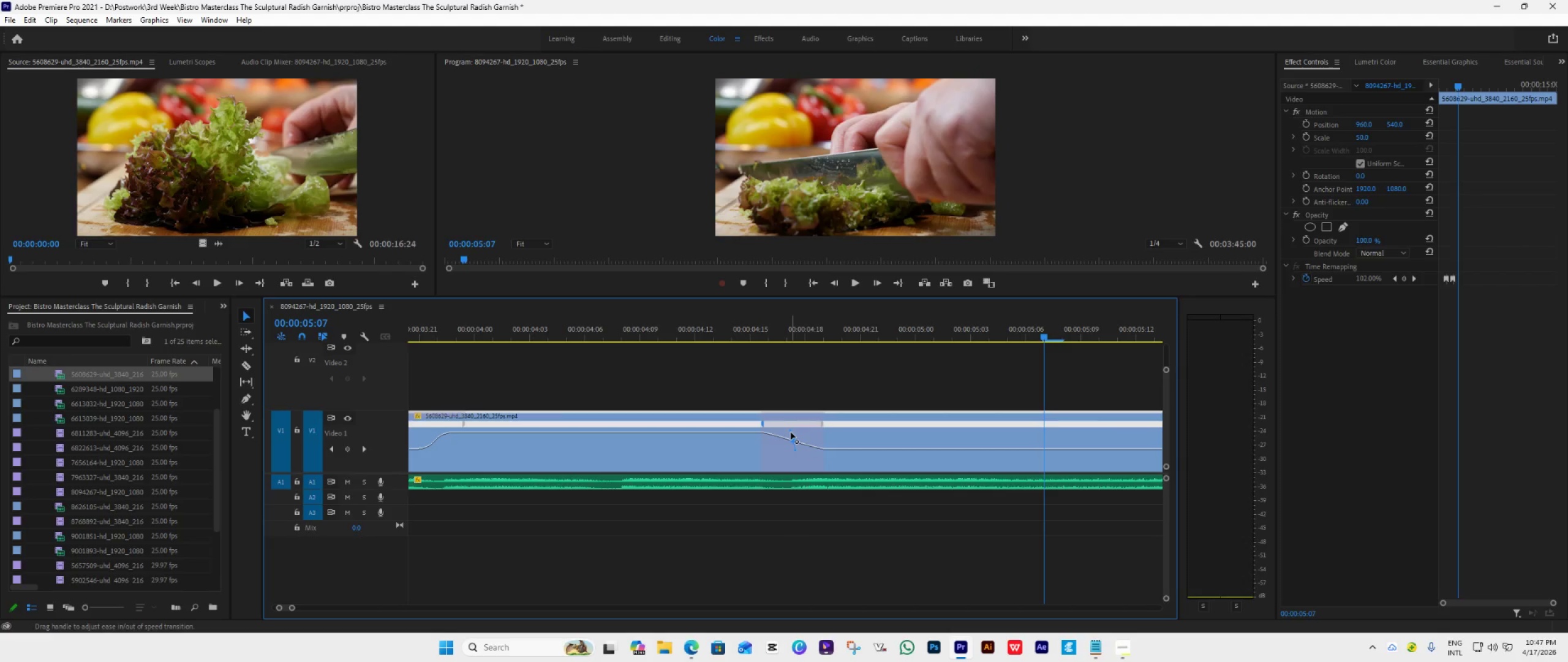 
left_click_drag(start_coordinate=[791, 432], to_coordinate=[781, 446])
 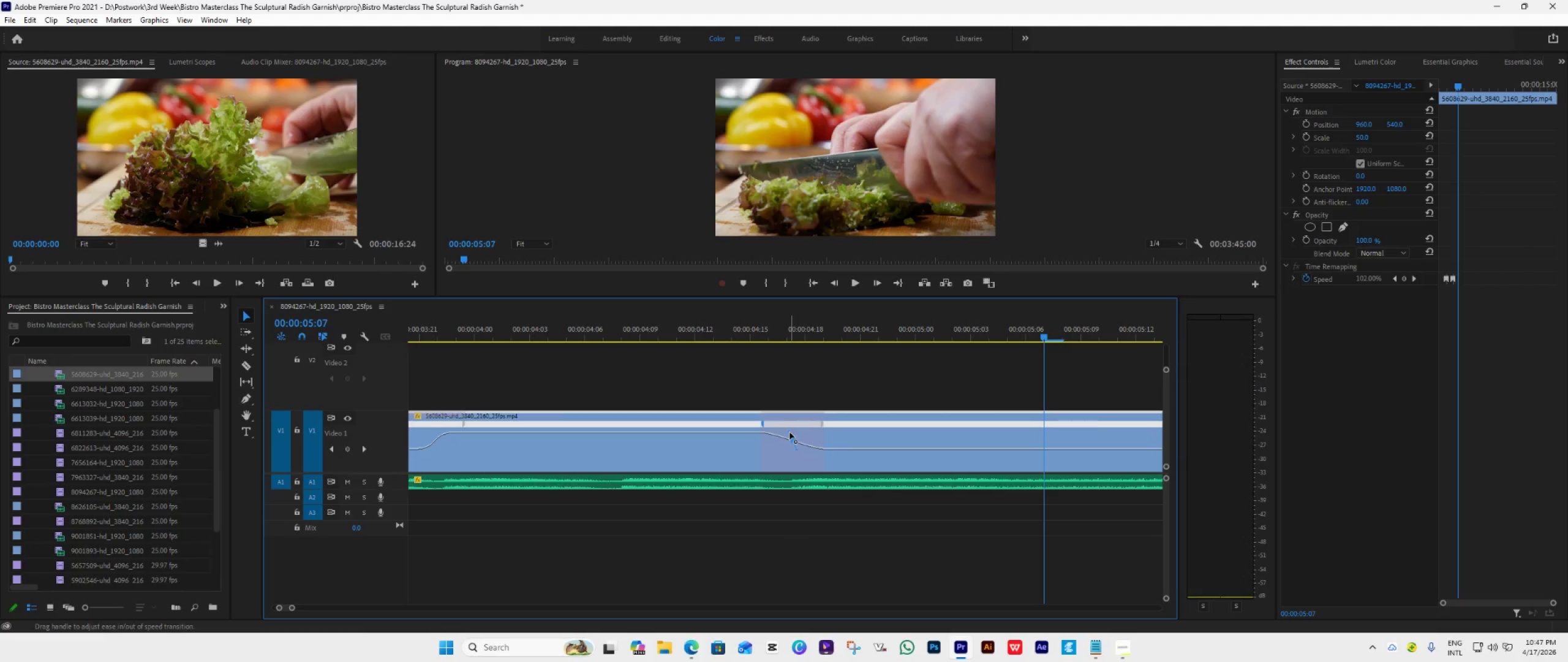 
left_click_drag(start_coordinate=[788, 432], to_coordinate=[760, 439])
 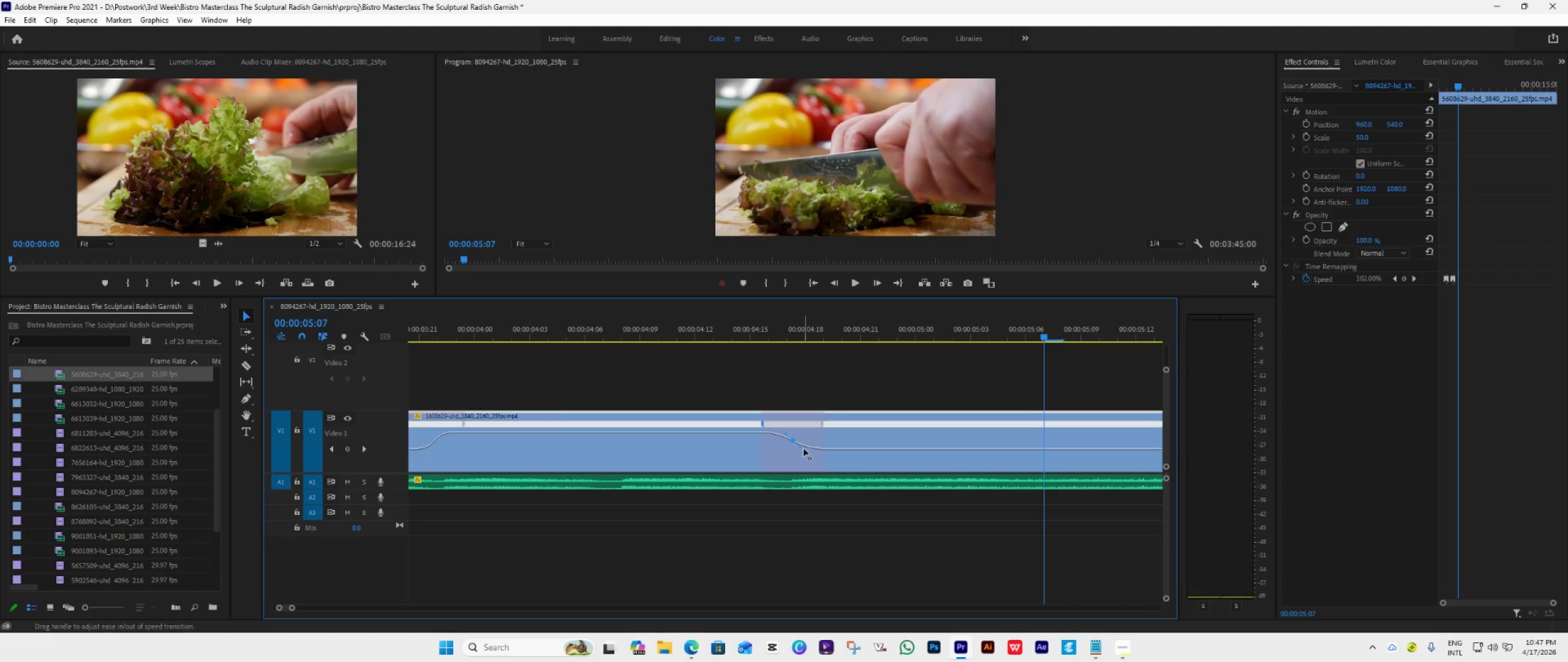 
left_click_drag(start_coordinate=[804, 449], to_coordinate=[813, 416])
 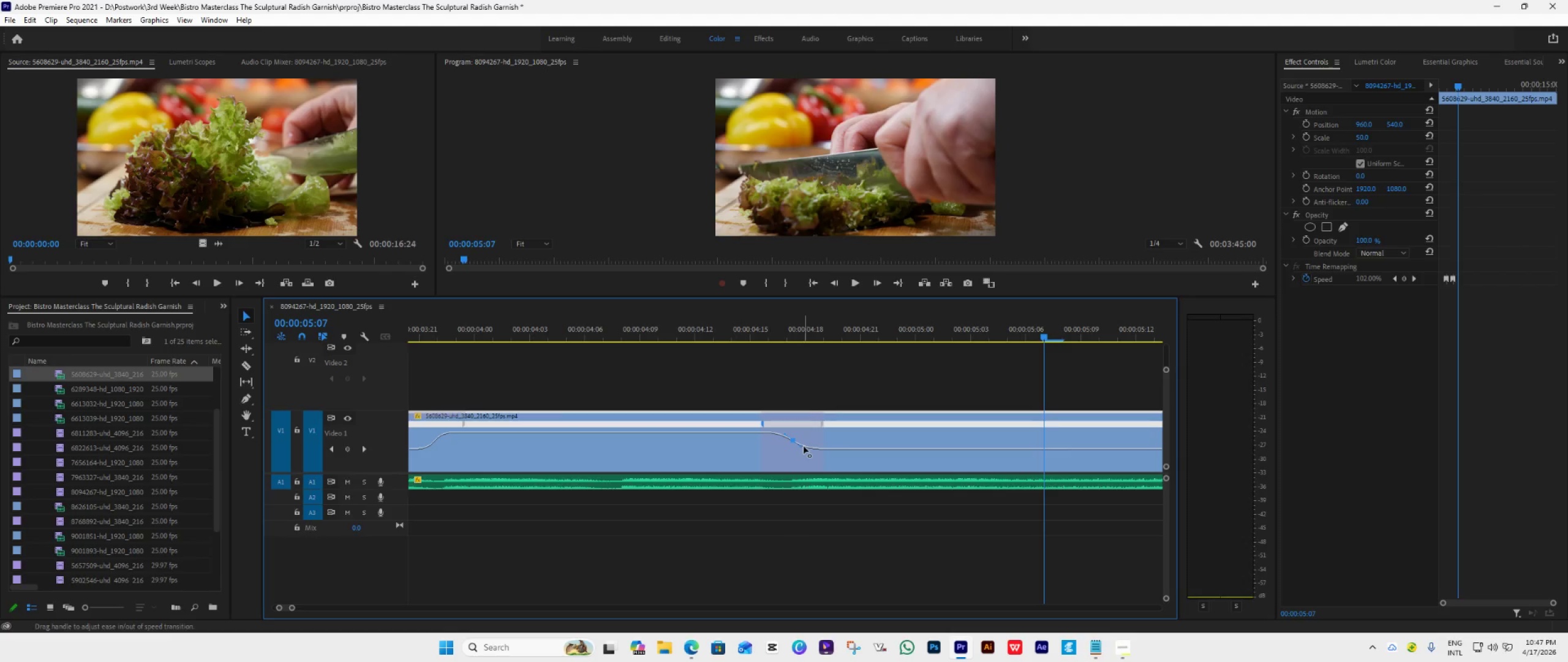 
left_click_drag(start_coordinate=[804, 447], to_coordinate=[826, 422])
 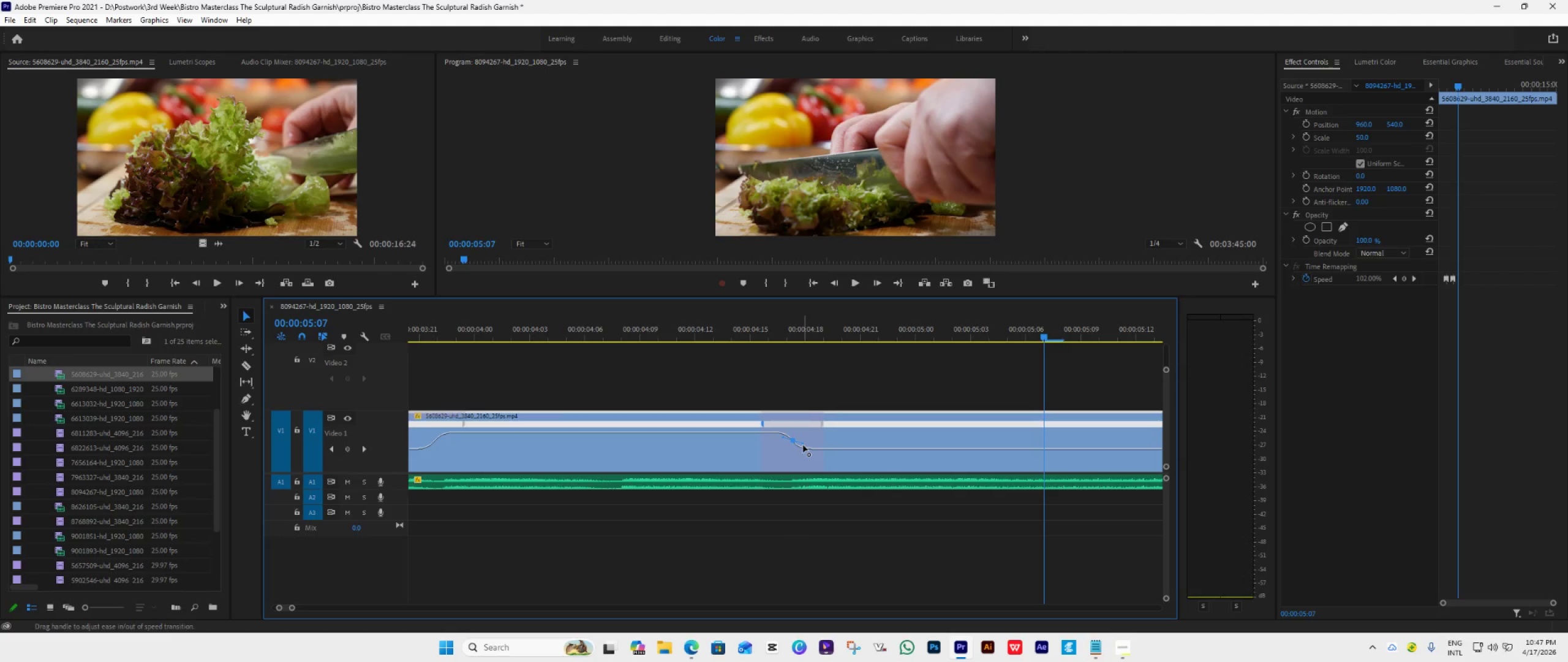 
left_click_drag(start_coordinate=[803, 445], to_coordinate=[809, 435])
 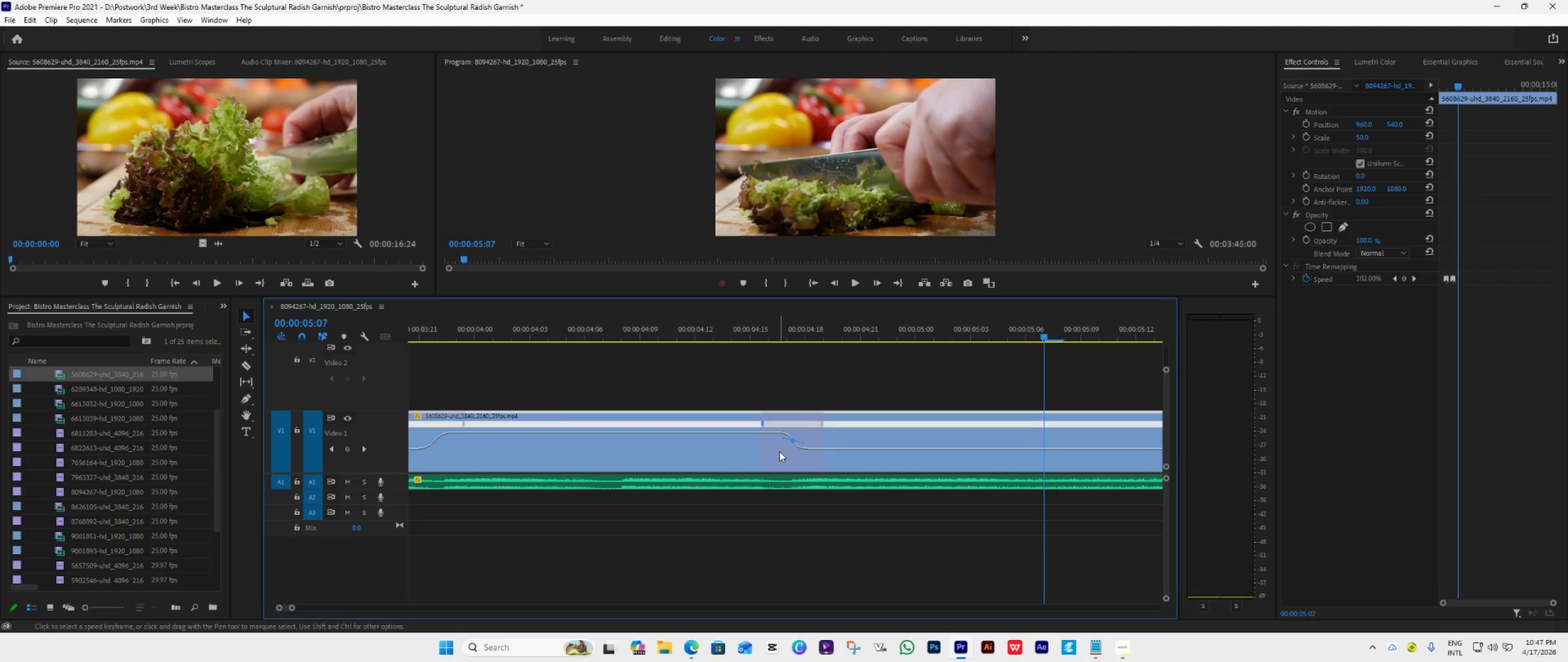 
hold_key(key=AltLeft, duration=0.88)
scroll: coordinate [779, 451], scroll_direction: down, amount: 10.0
 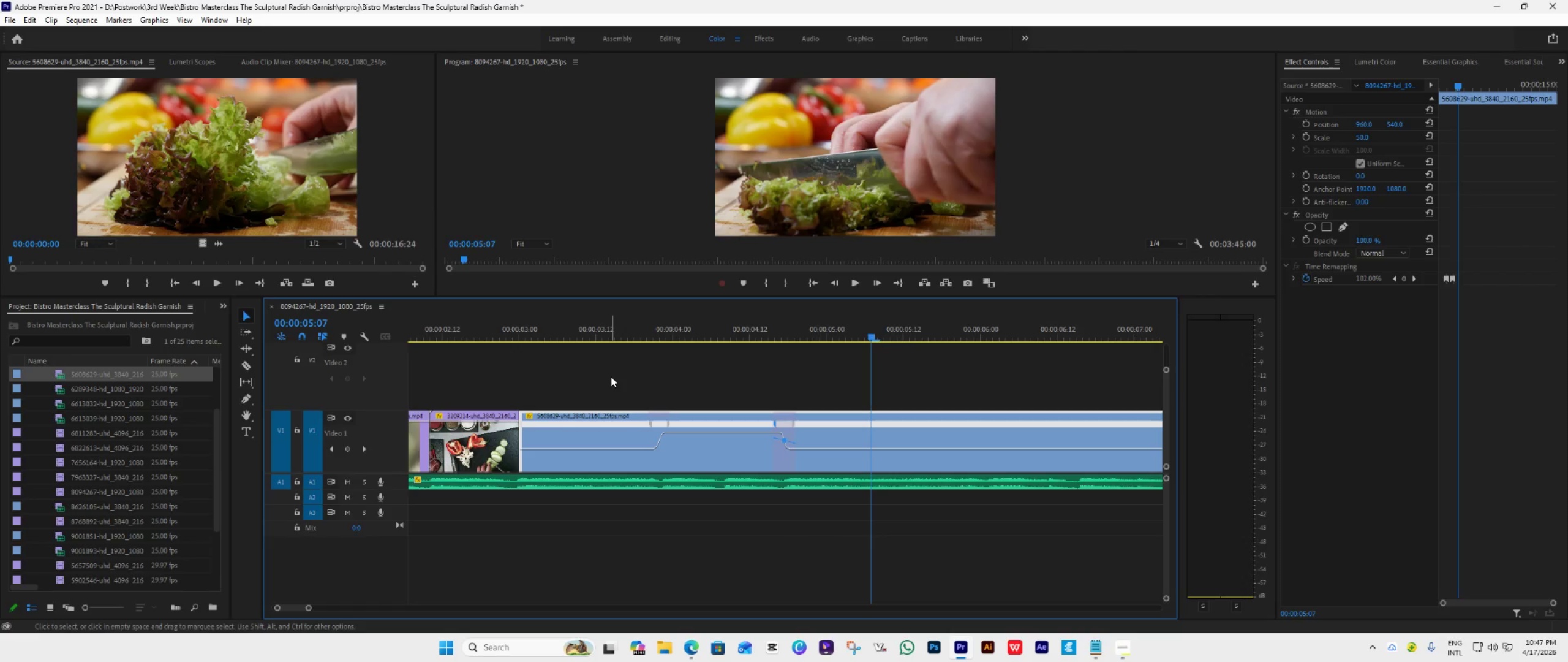 
left_click([605, 412])
 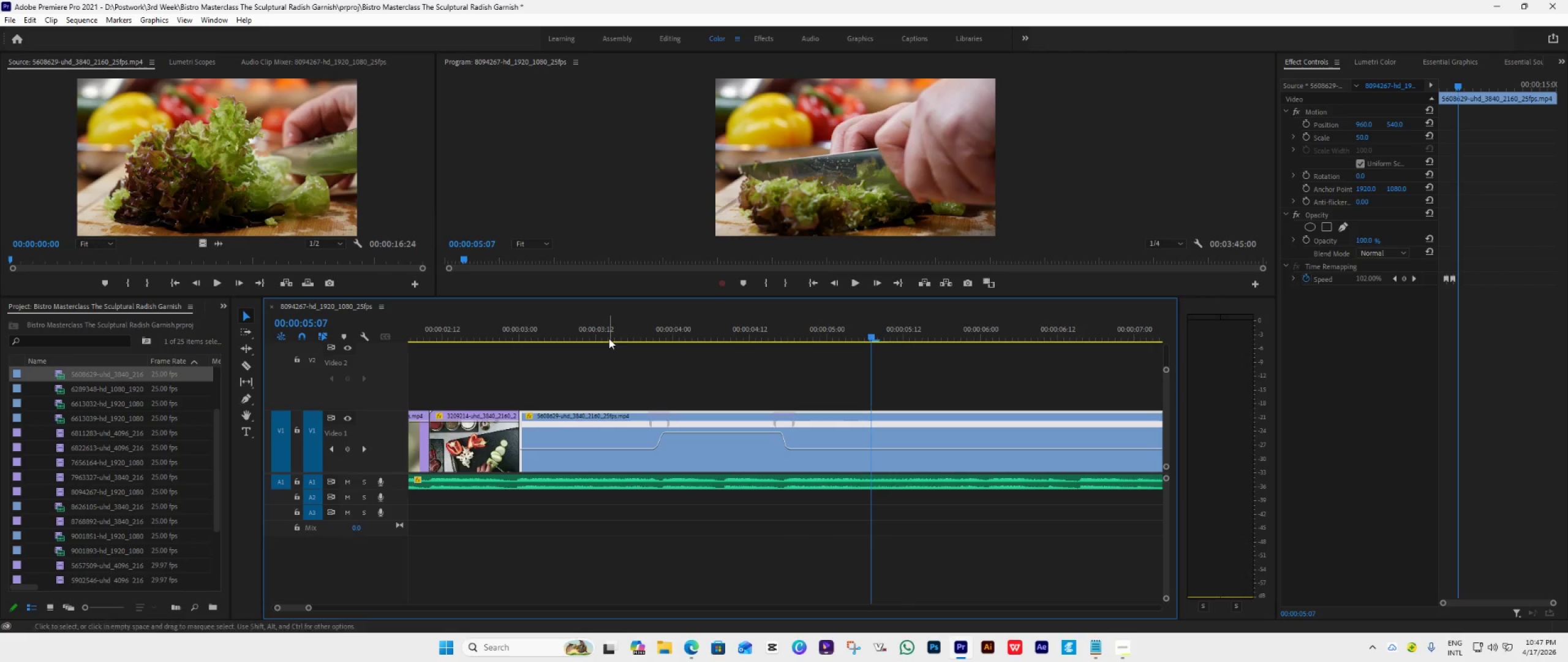 
left_click([613, 334])
 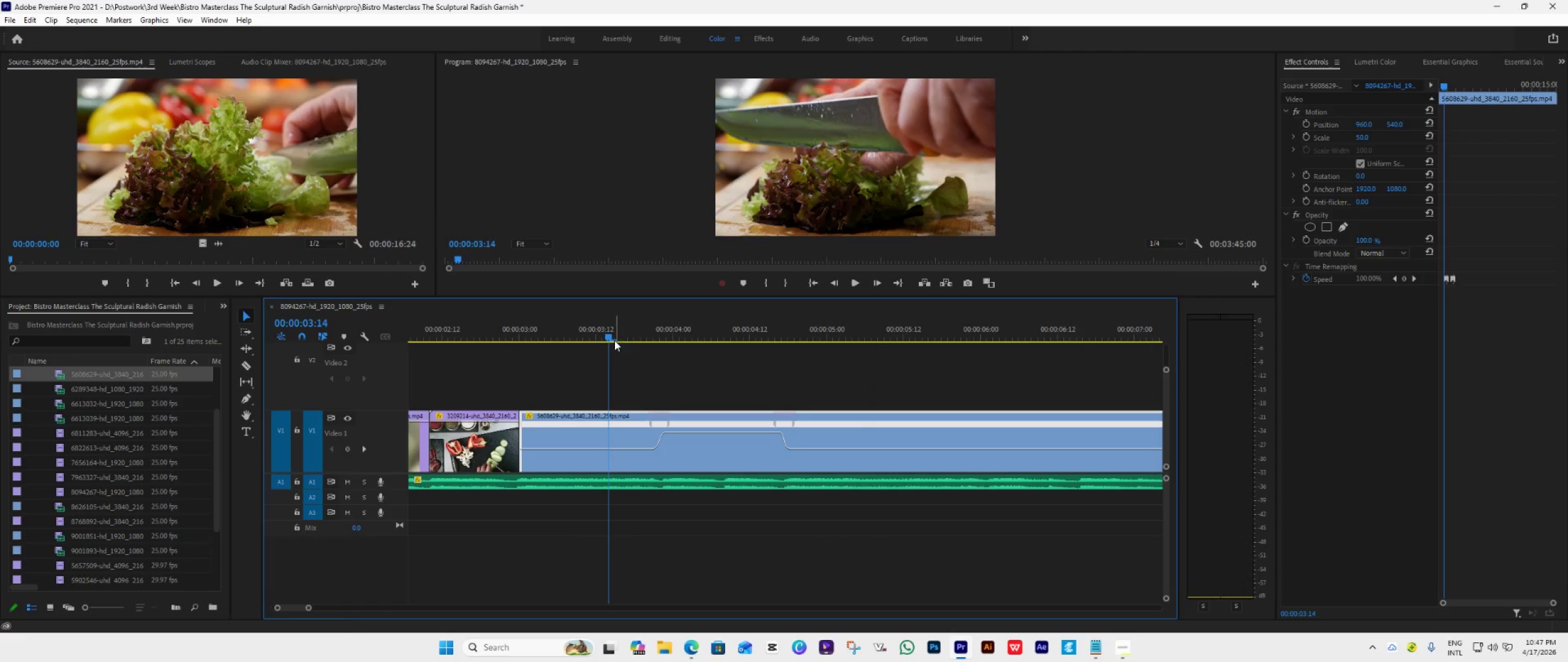 
key(Space)
 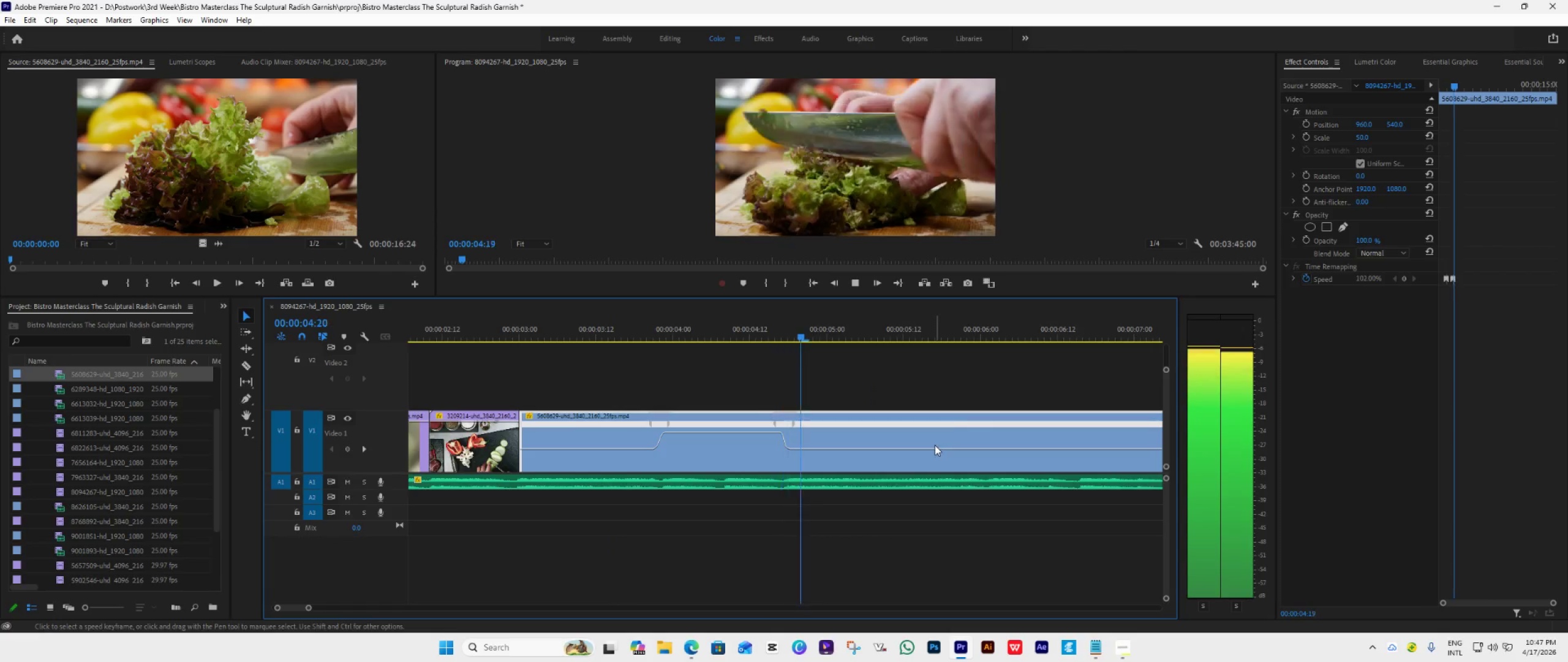 
key(Space)
 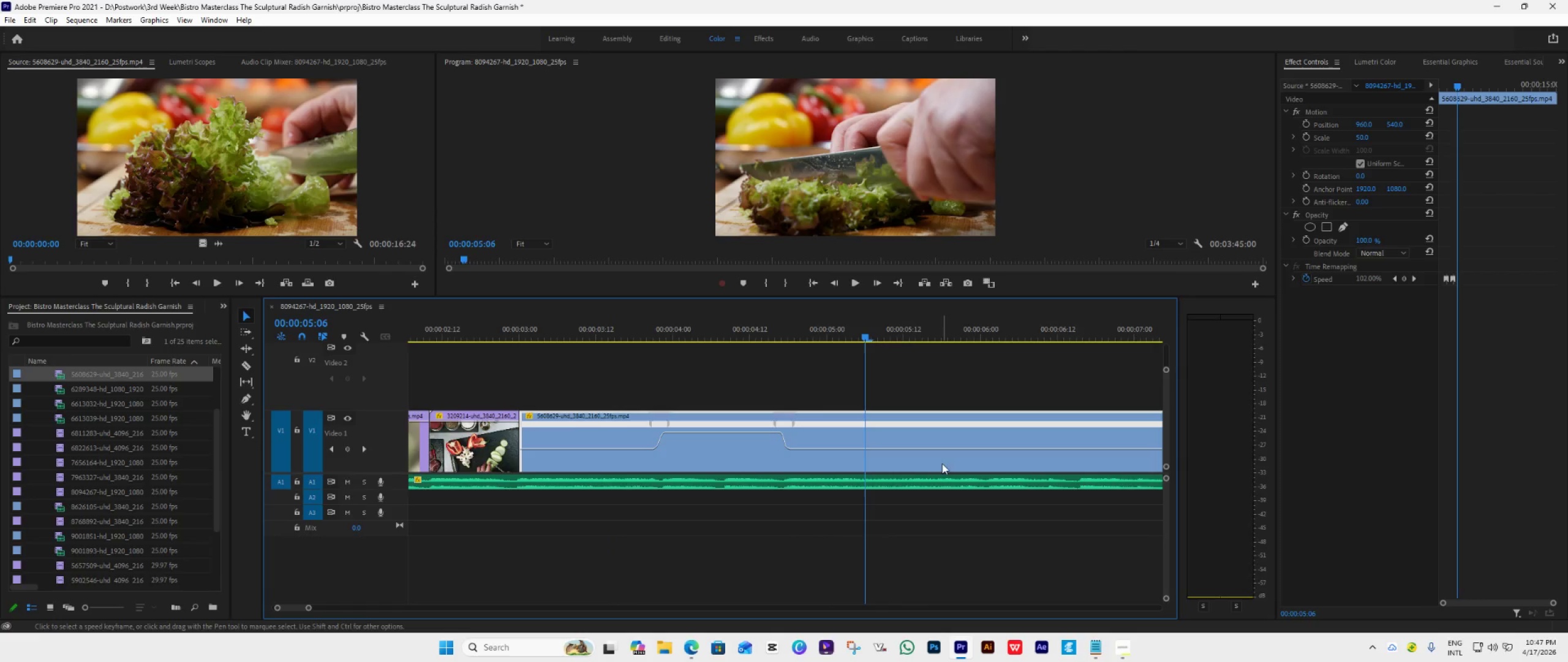 
scroll: coordinate [931, 484], scroll_direction: down, amount: 7.0
 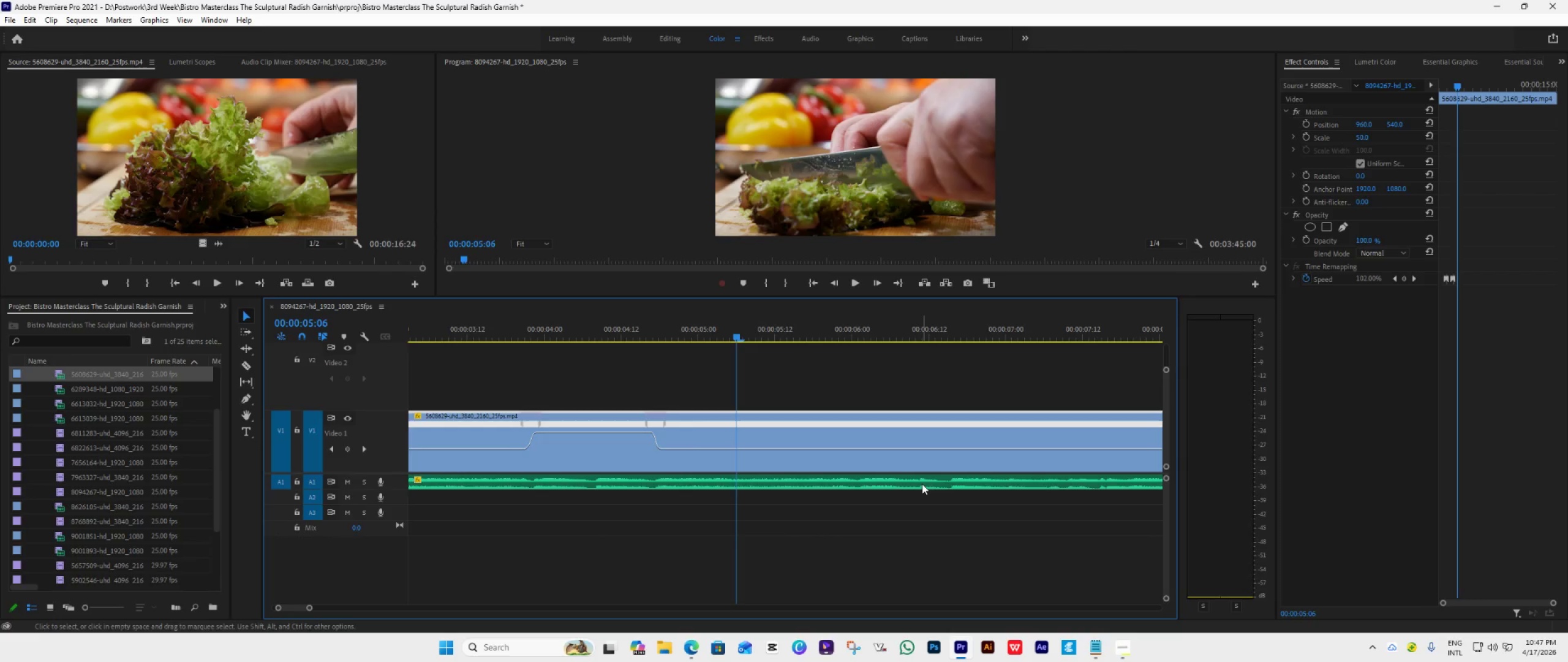 
hold_key(key=AltLeft, duration=0.83)
scroll: coordinate [849, 501], scroll_direction: down, amount: 14.0
 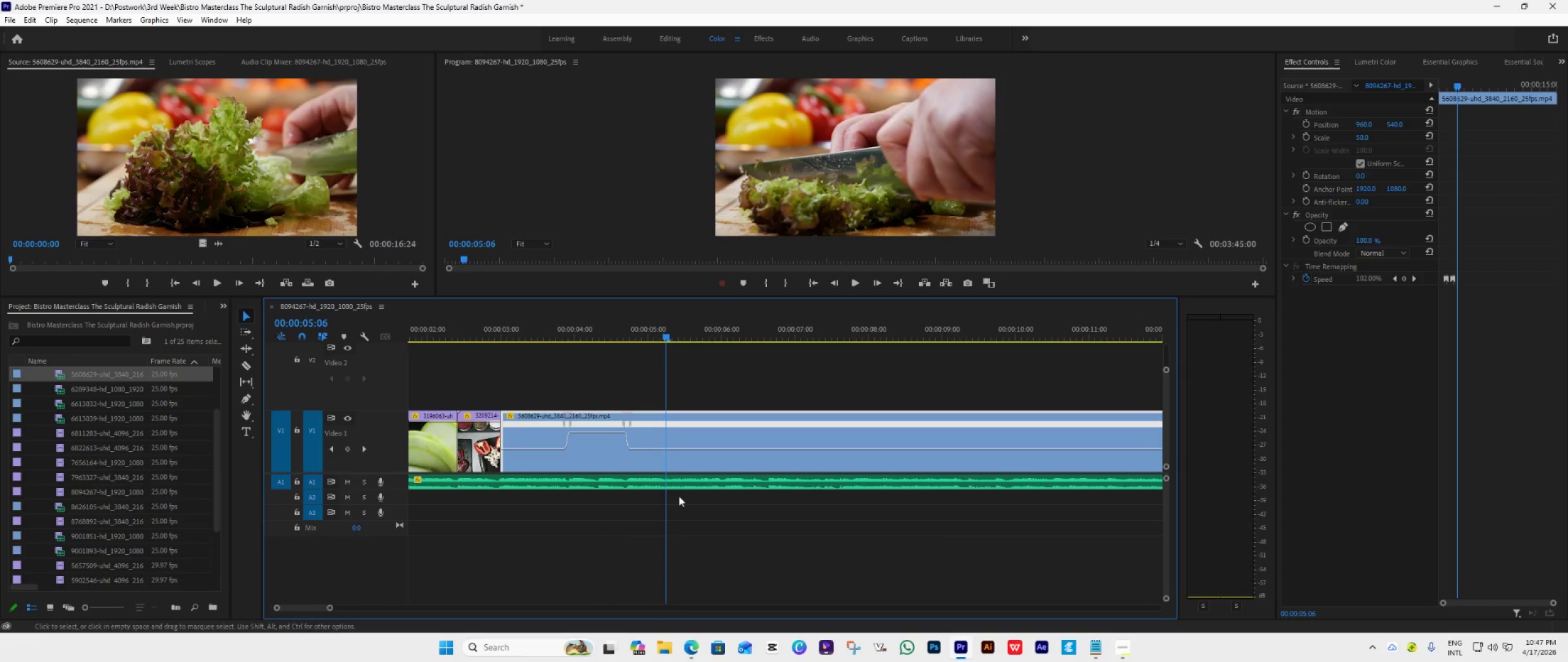 
key(Space)
 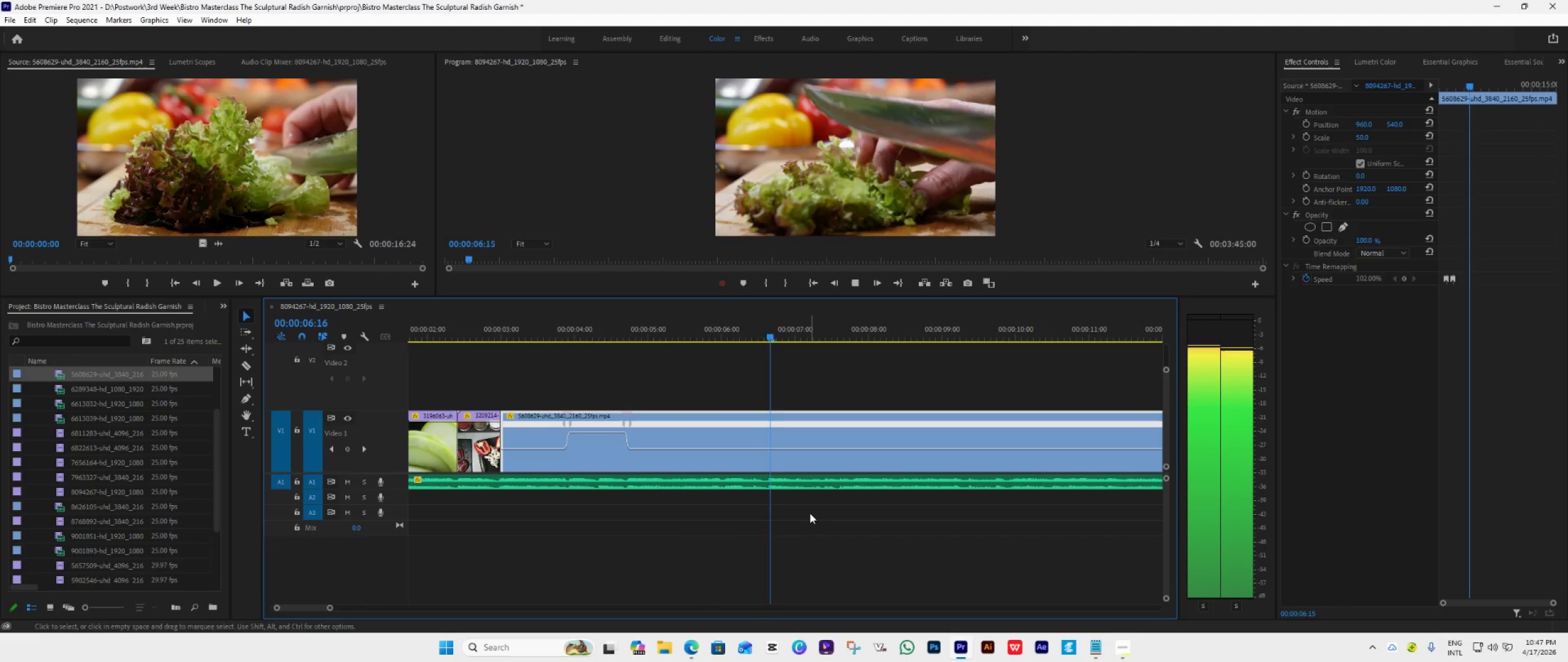 
key(Space)
 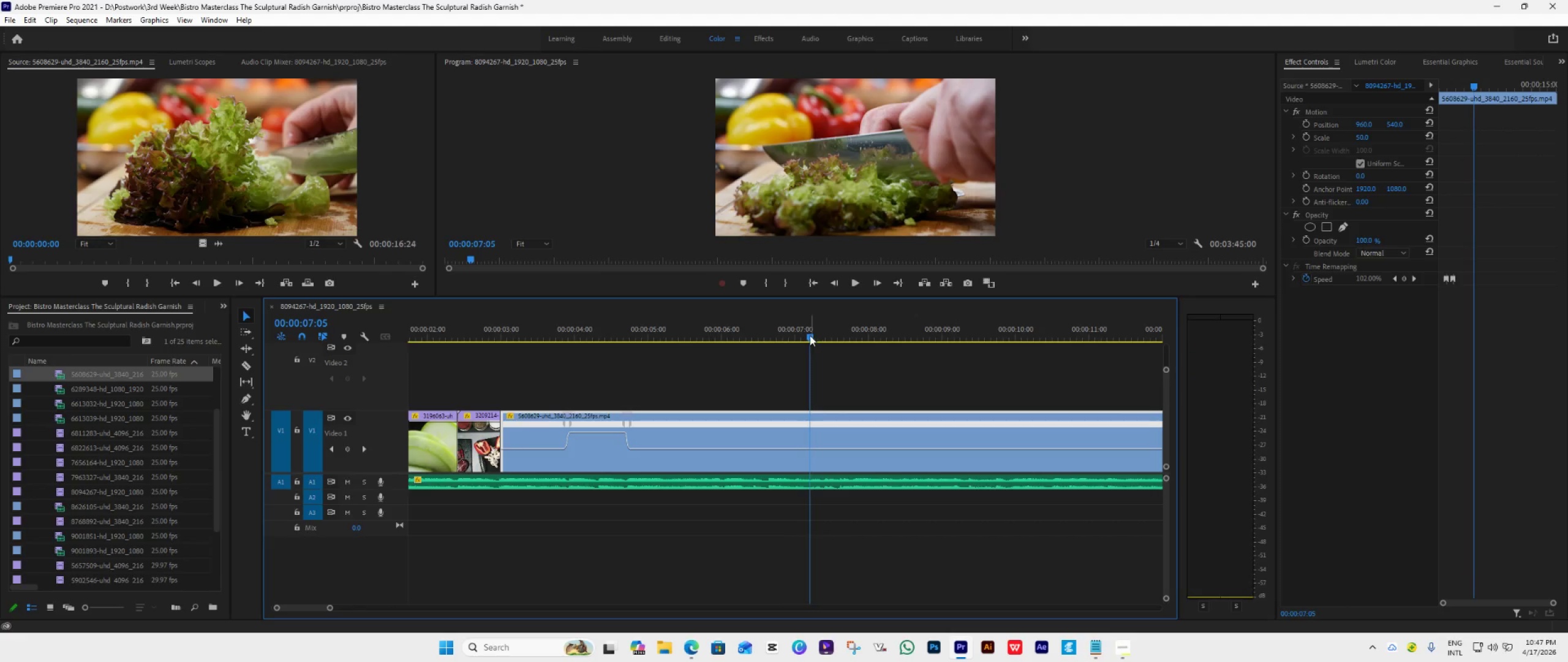 
left_click_drag(start_coordinate=[807, 337], to_coordinate=[698, 376])
 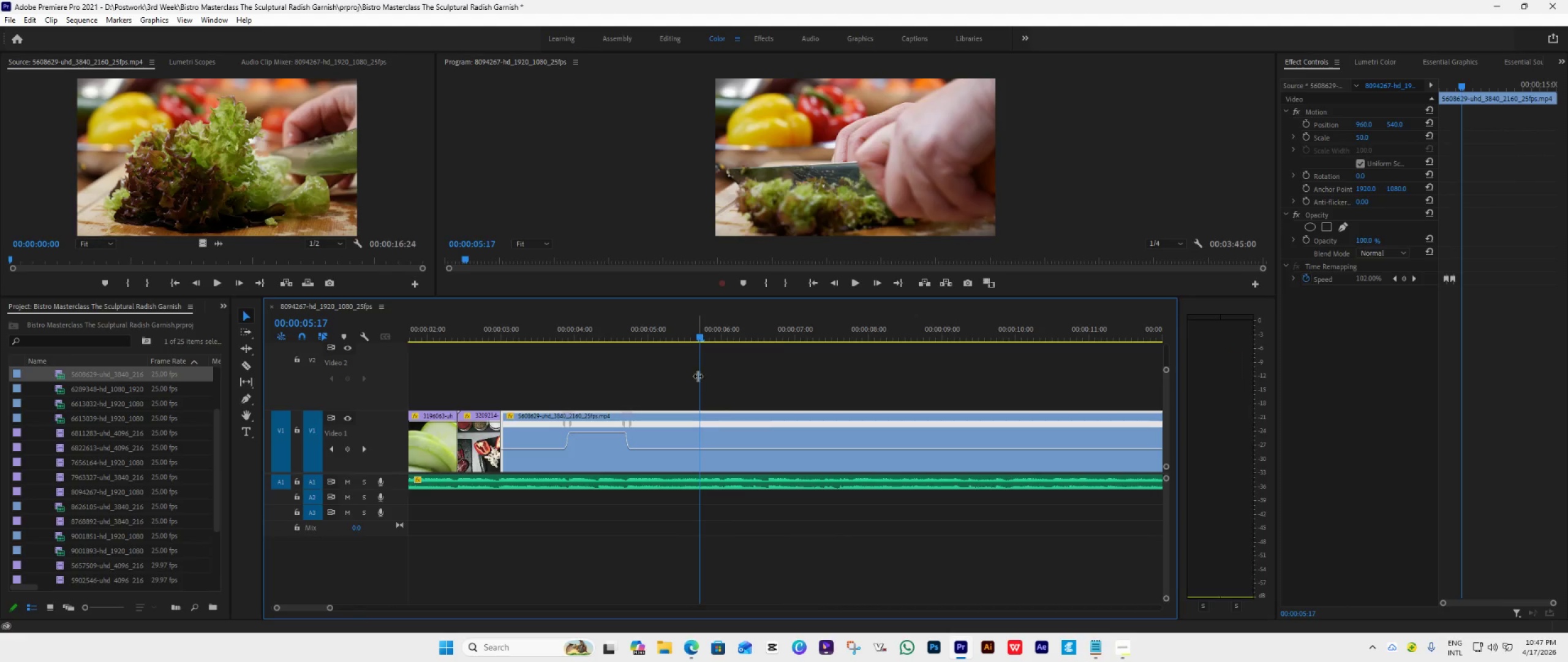 
key(Space)
 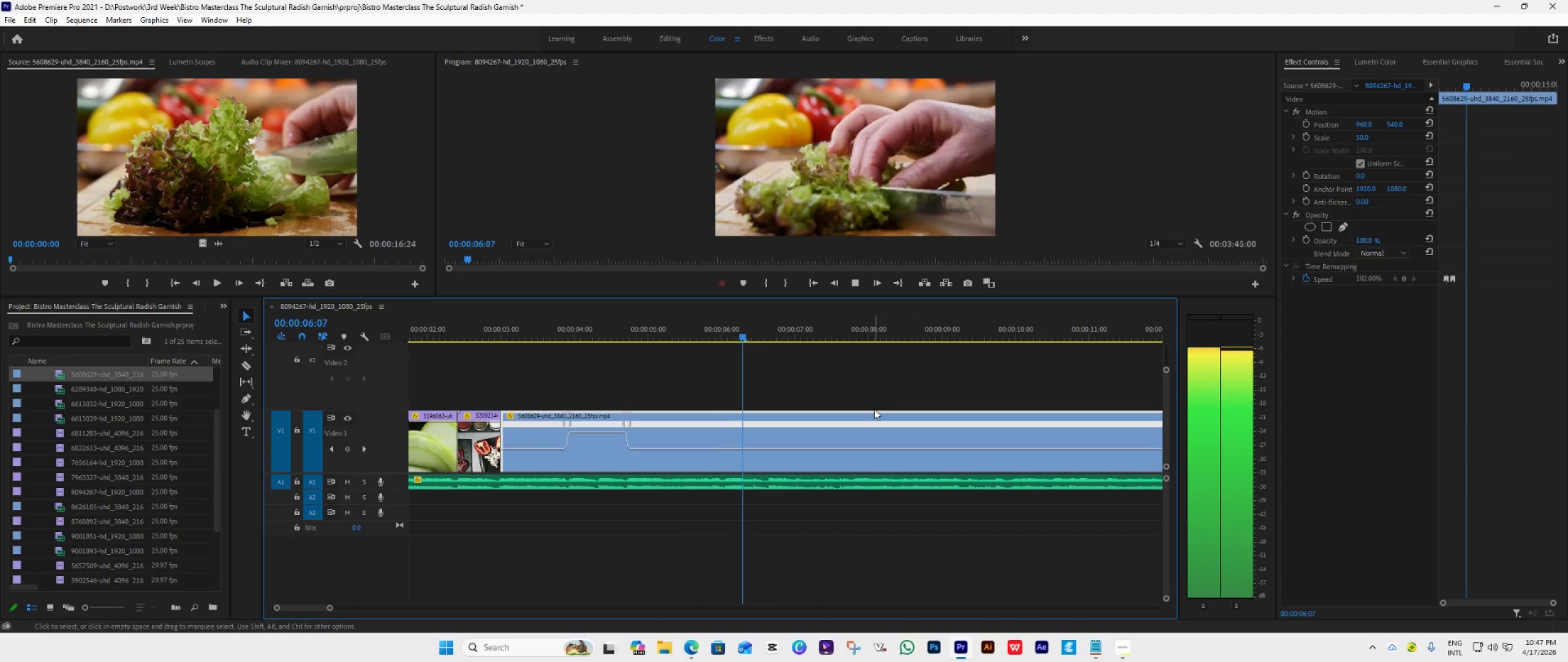 
key(Space)
 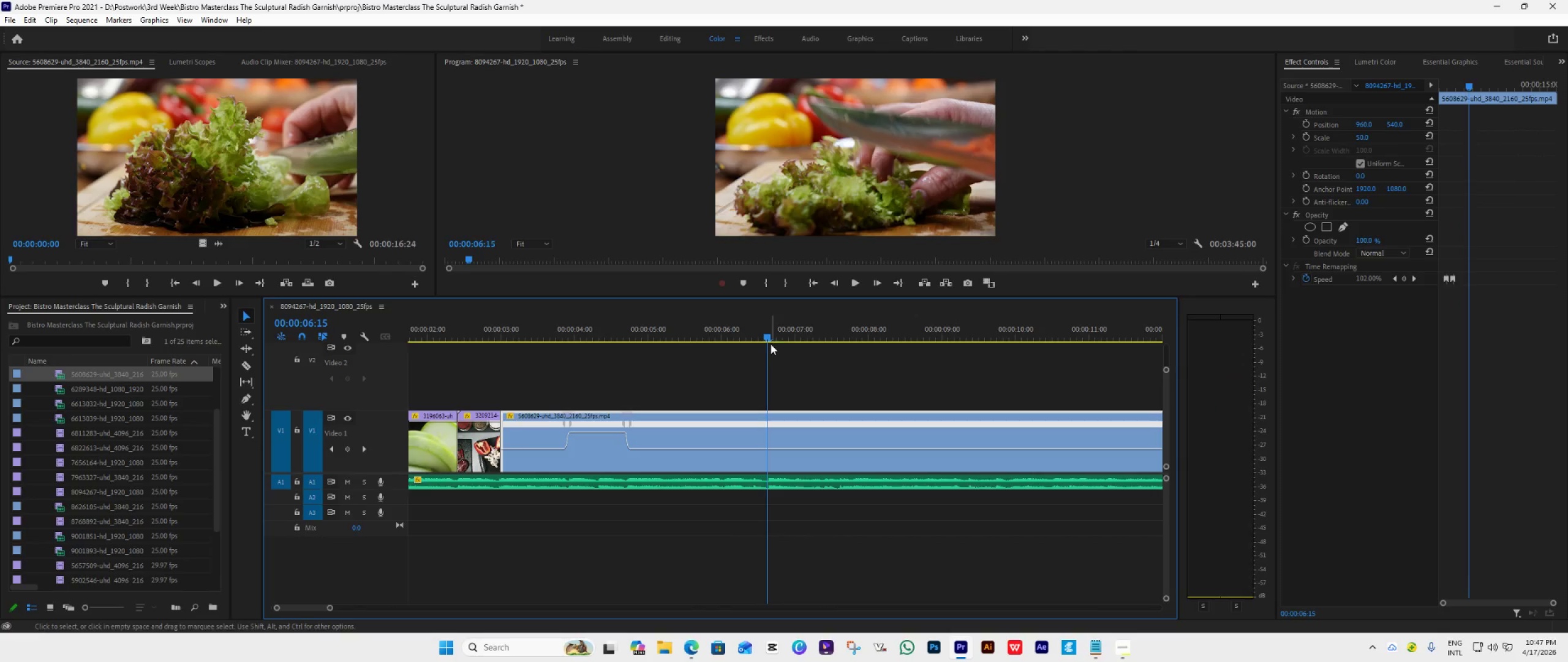 
left_click_drag(start_coordinate=[768, 340], to_coordinate=[722, 376])
 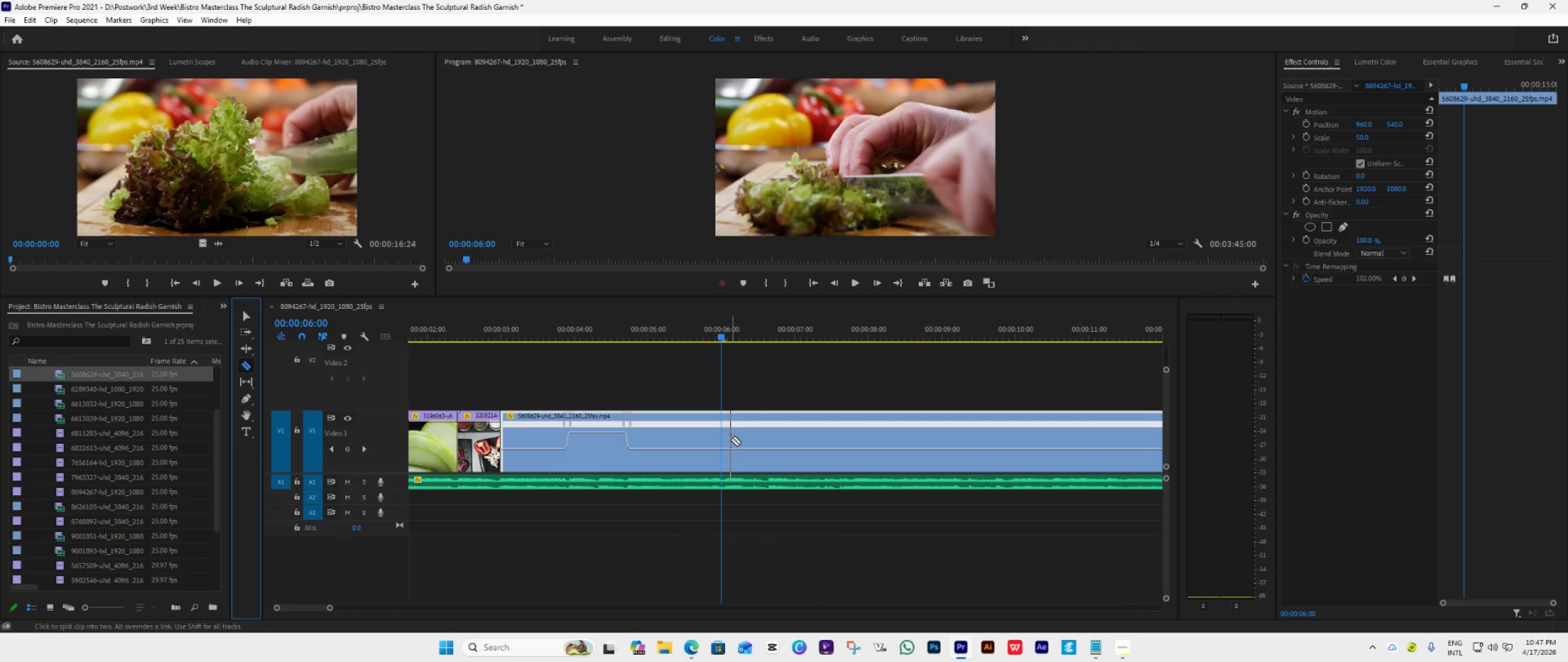 
left_click([721, 430])
 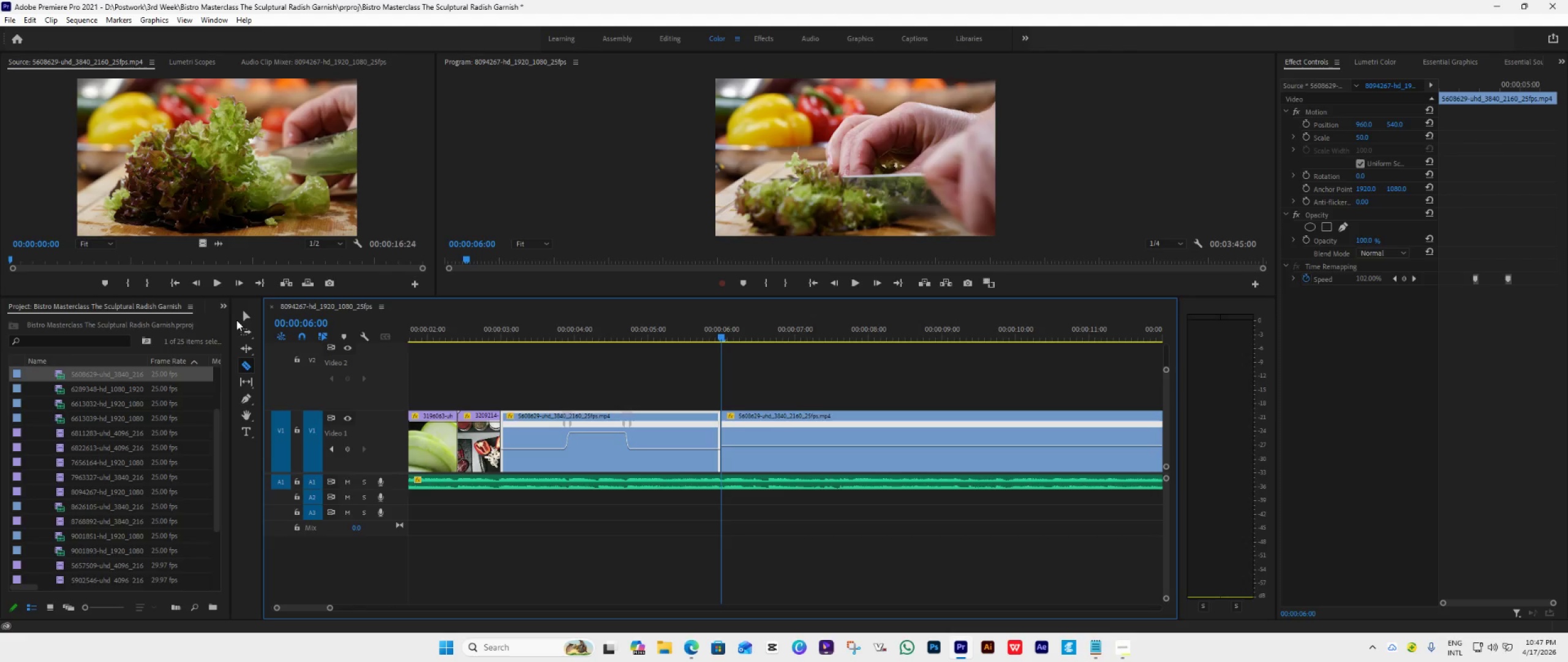 
left_click([252, 319])
 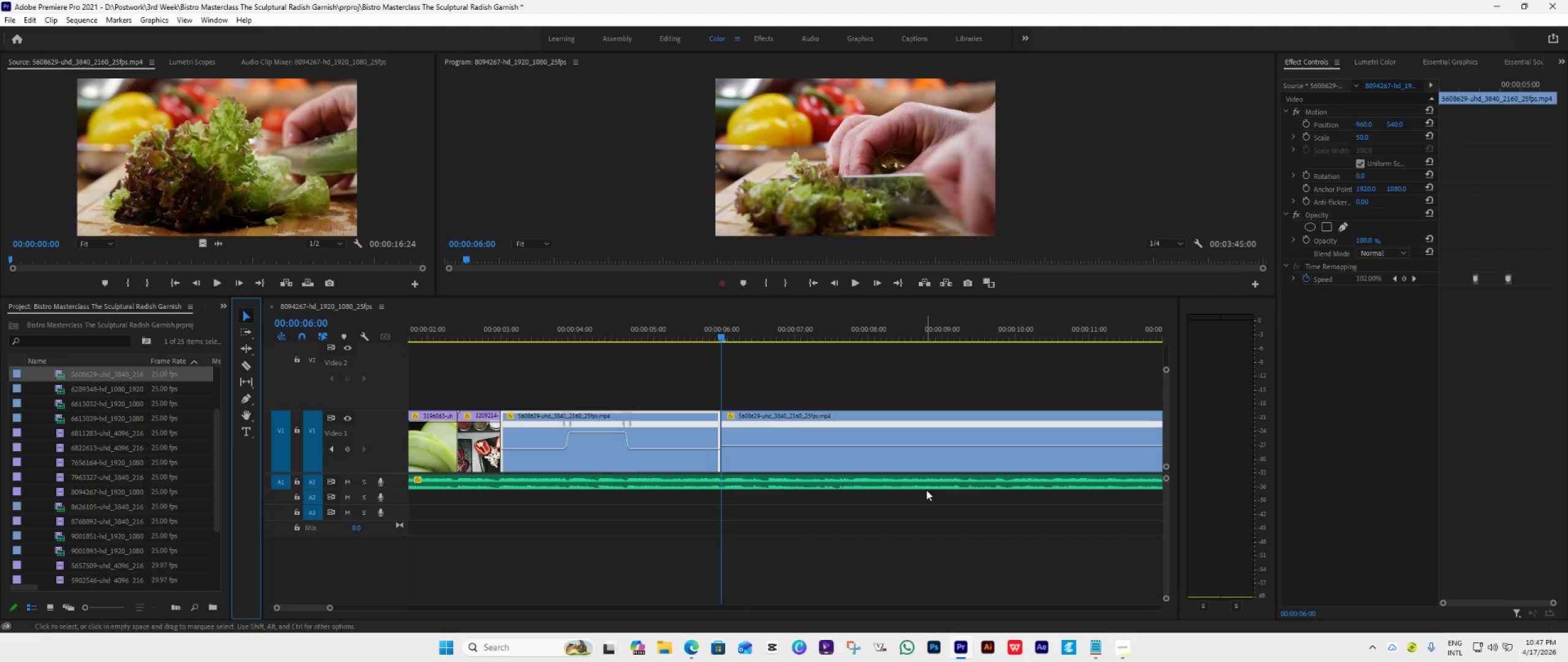 
left_click([969, 452])
 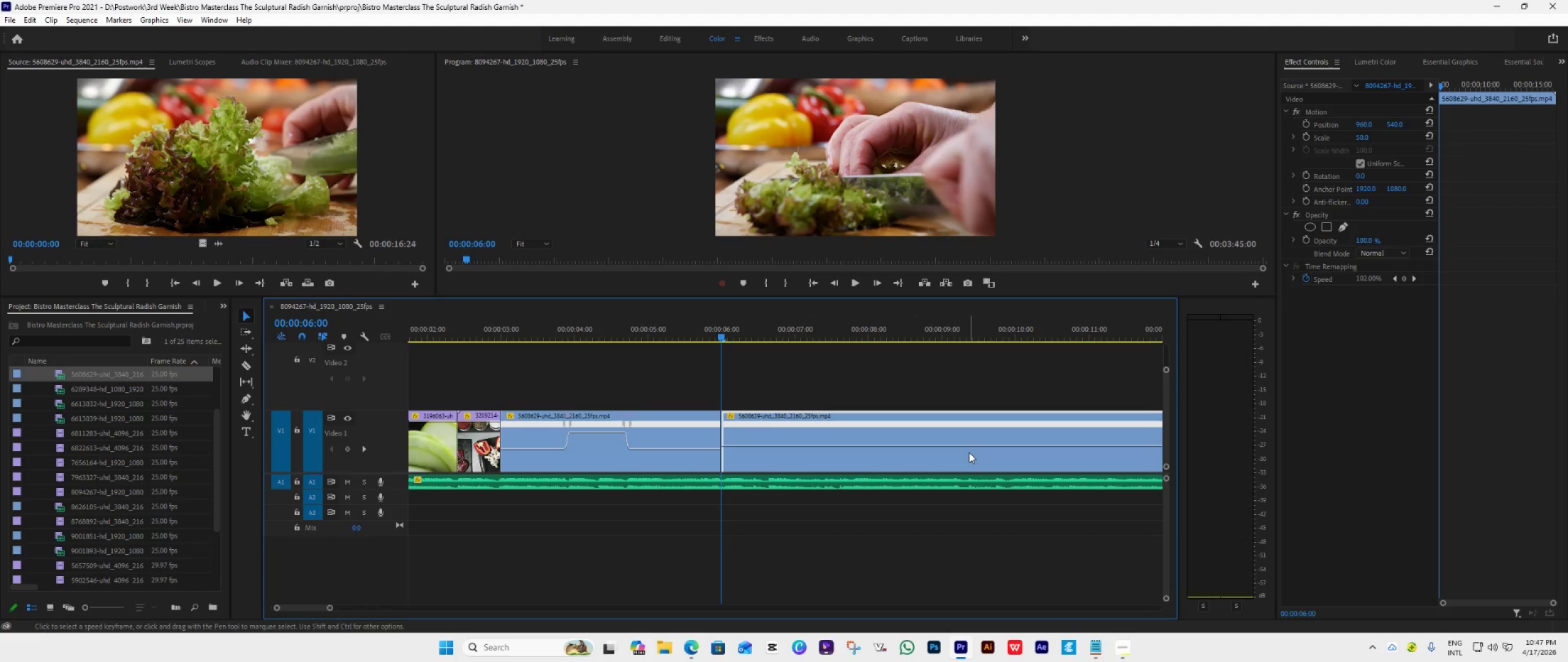 
key(Delete)
 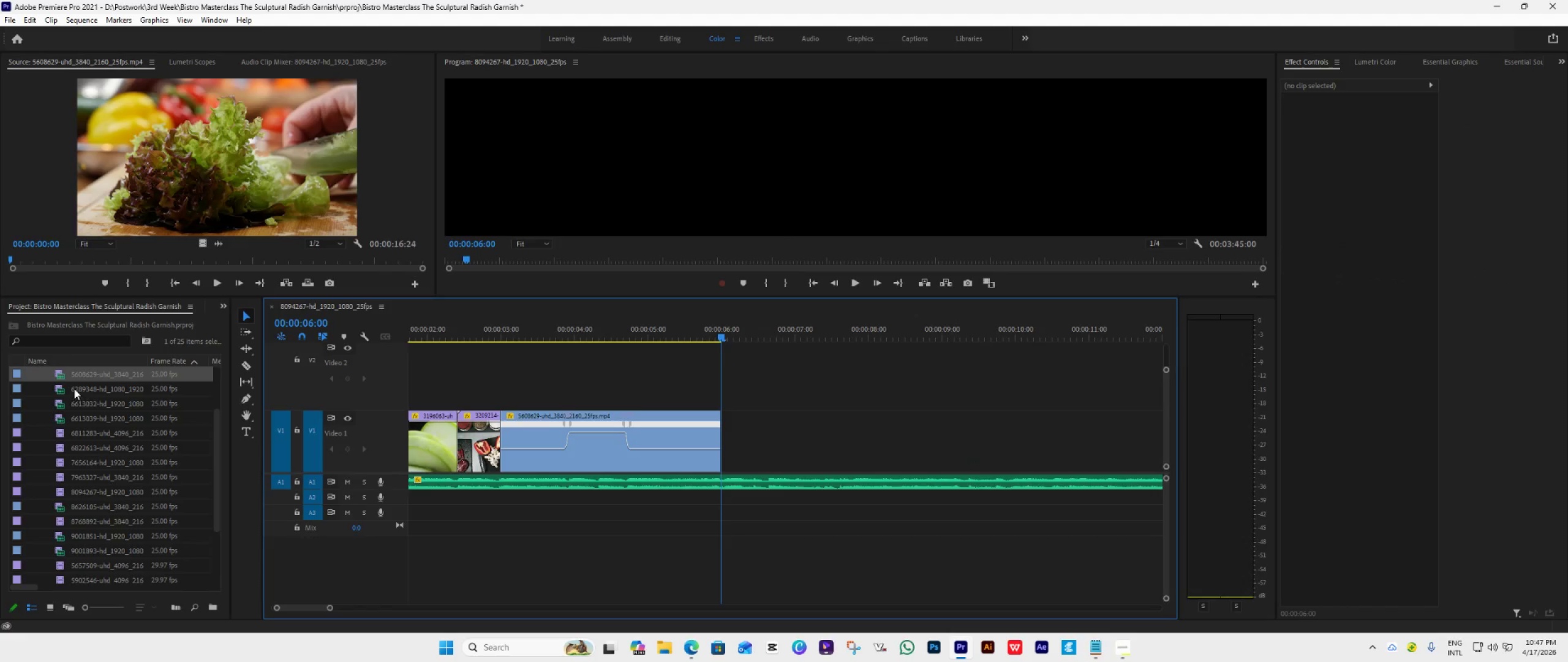 
double_click([66, 388])
 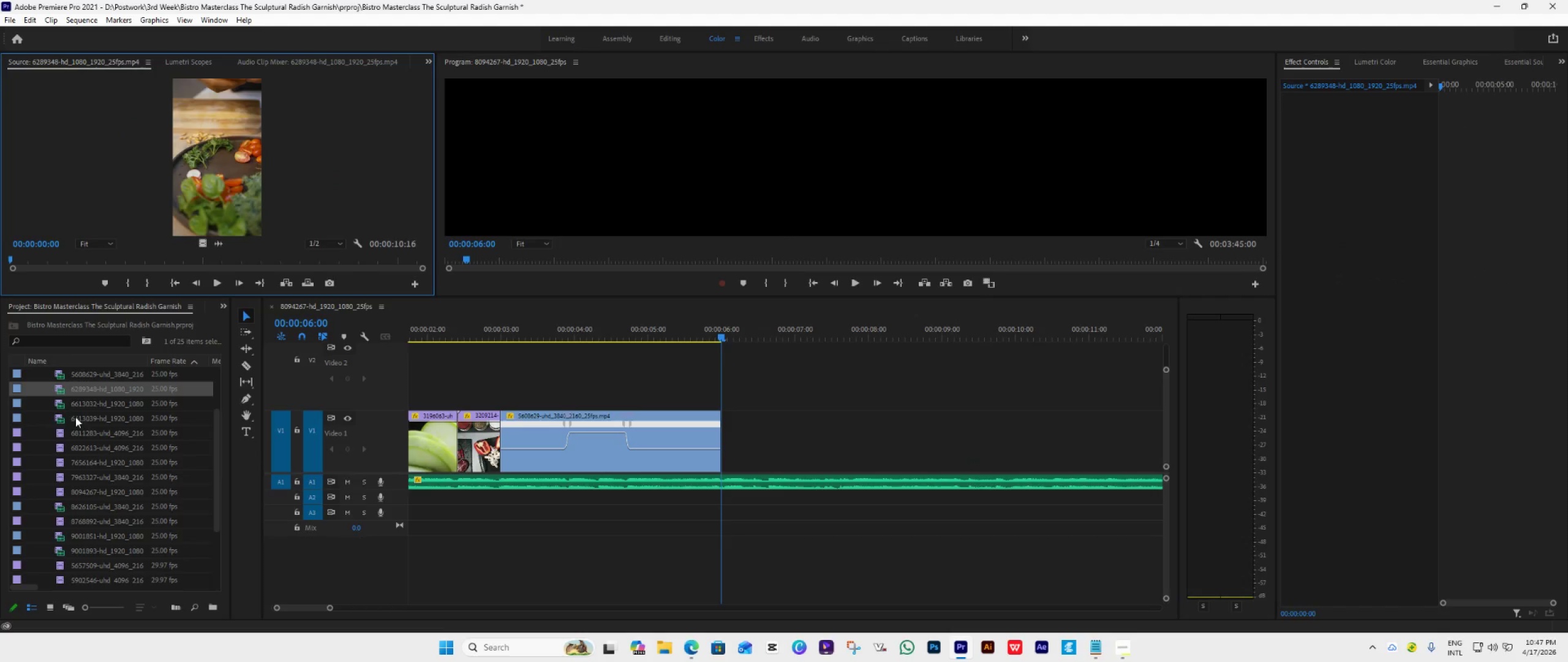 
double_click([58, 406])
 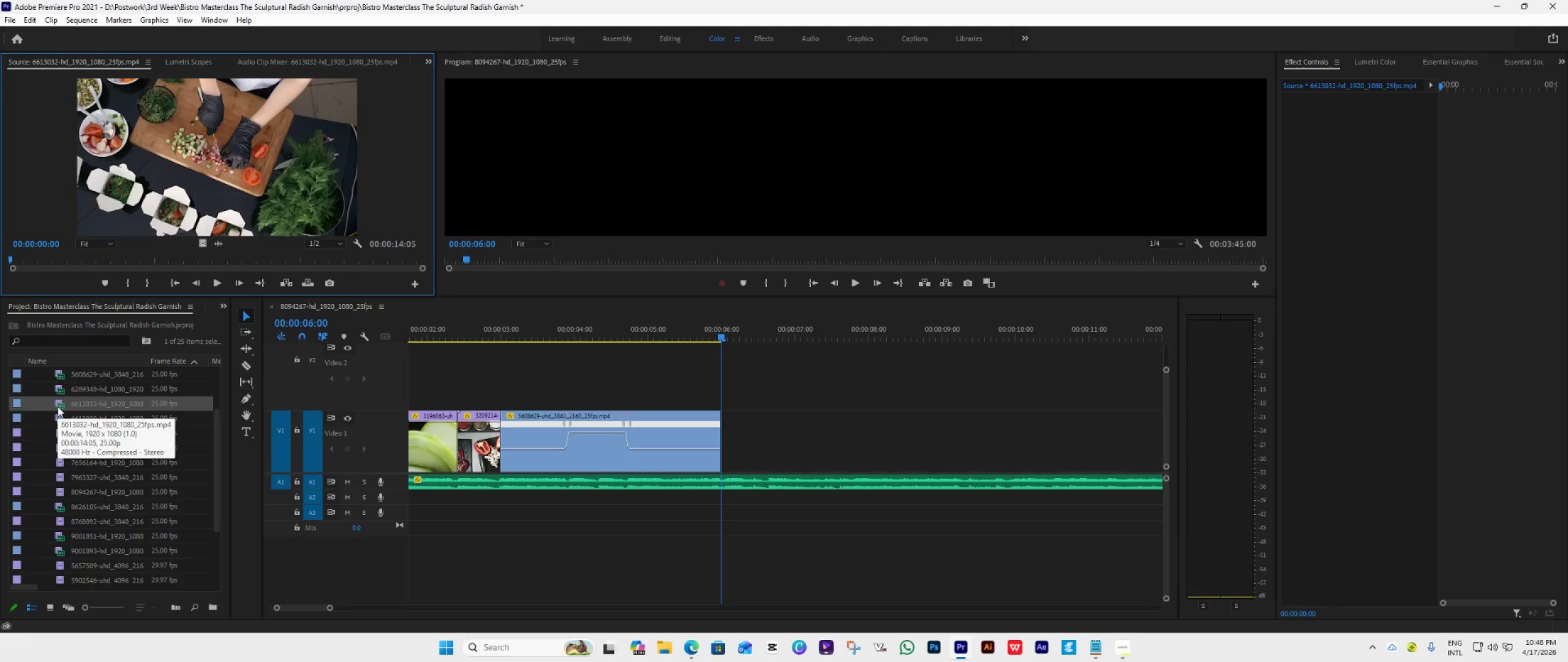 
wait(5.22)
 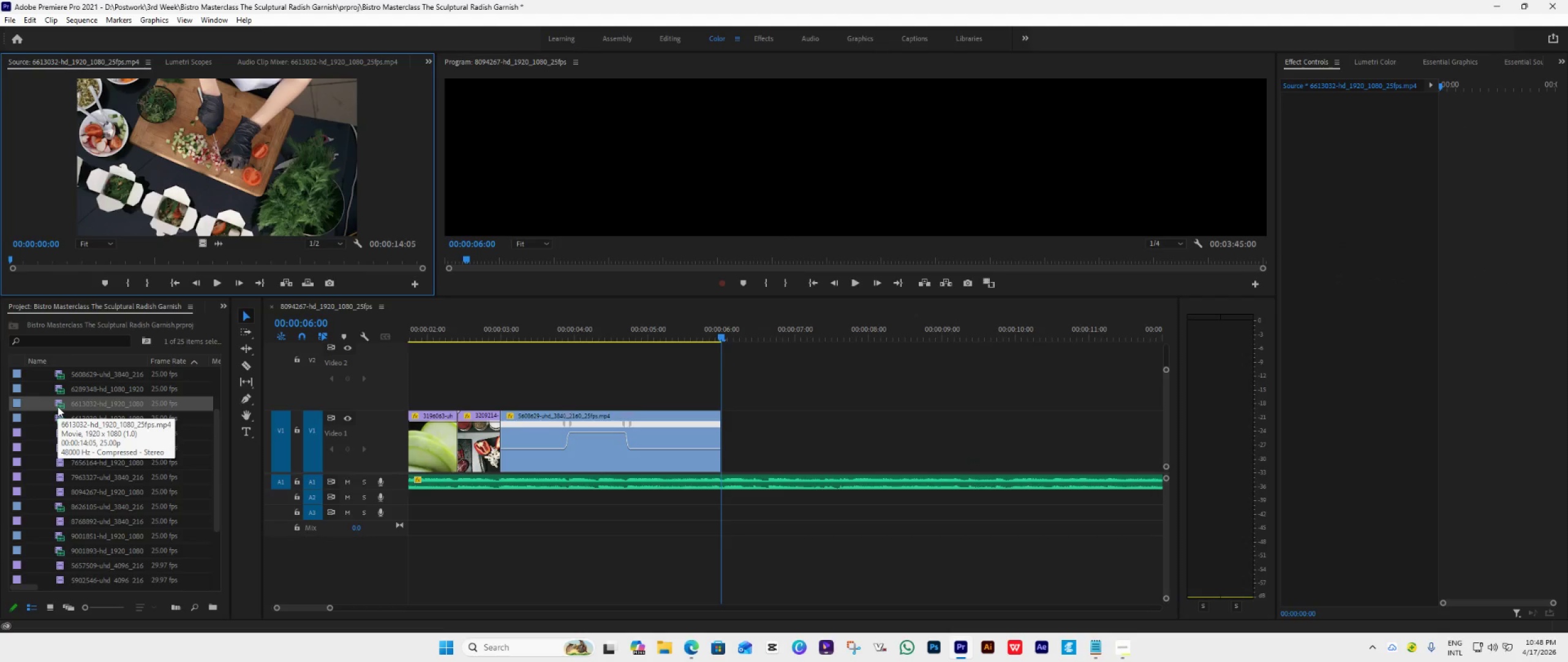 
mouse_move([62, 422])
 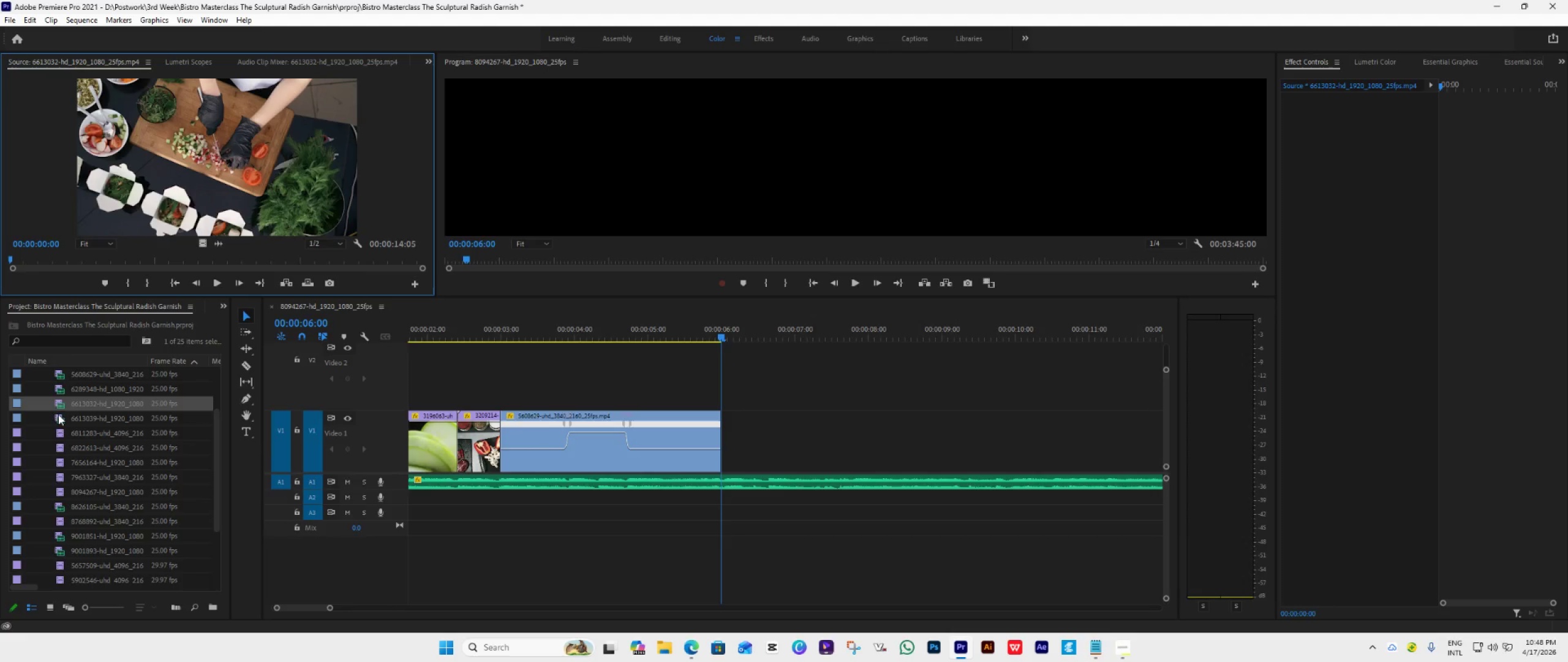 
mouse_move([59, 421])
 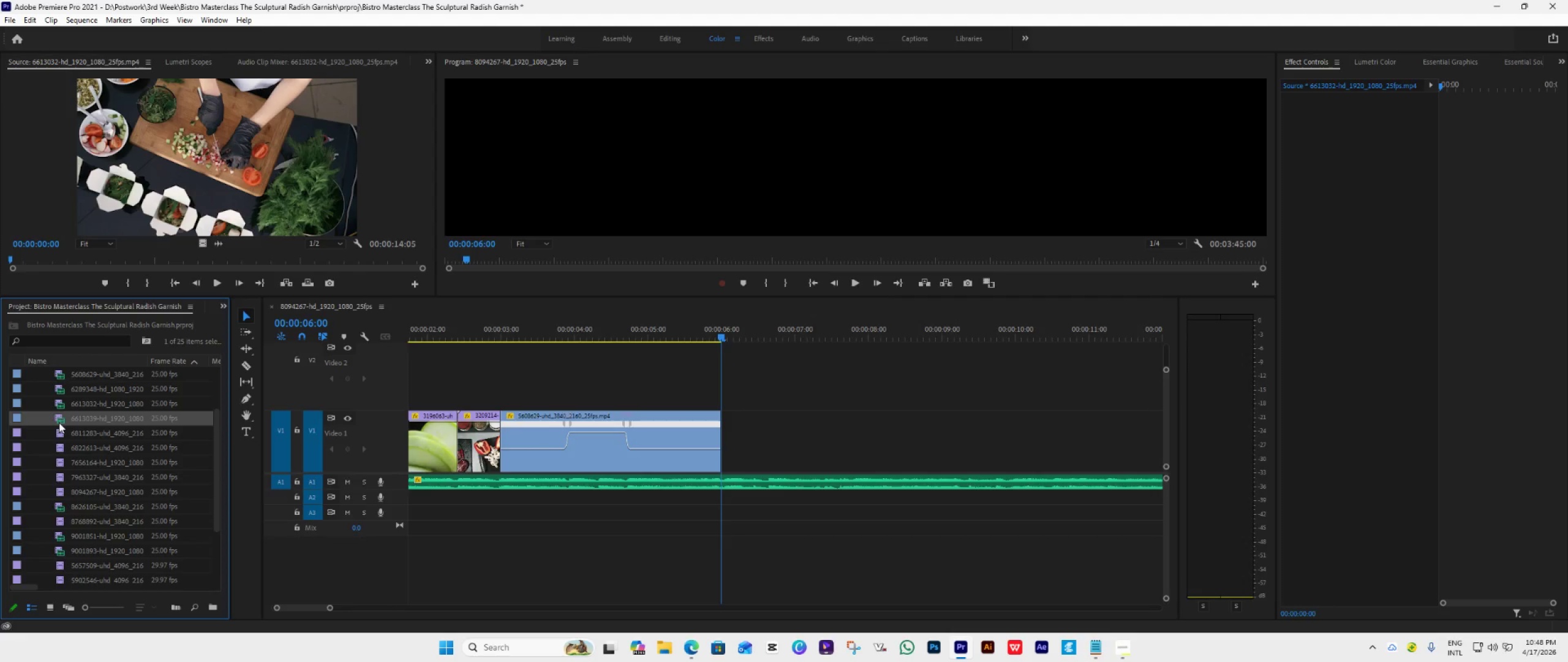 
double_click([59, 423])
 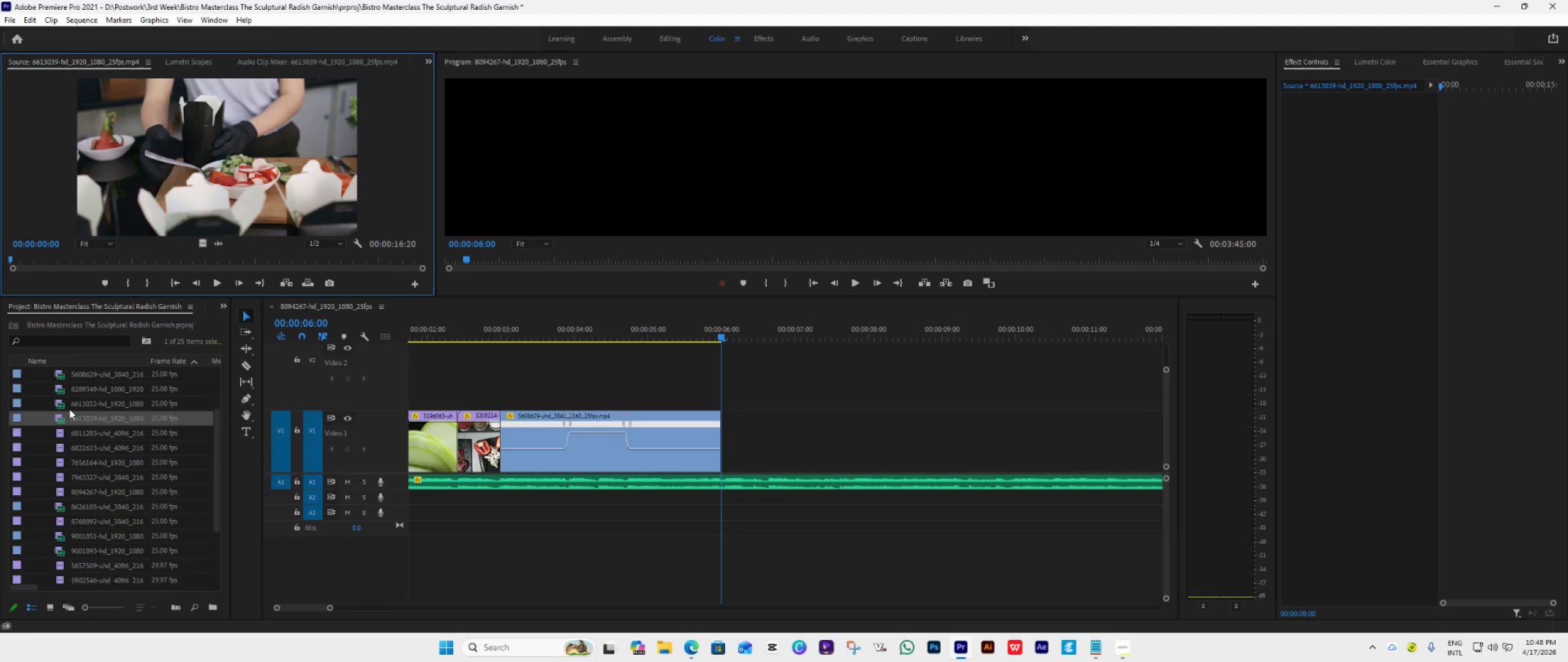 
double_click([69, 408])
 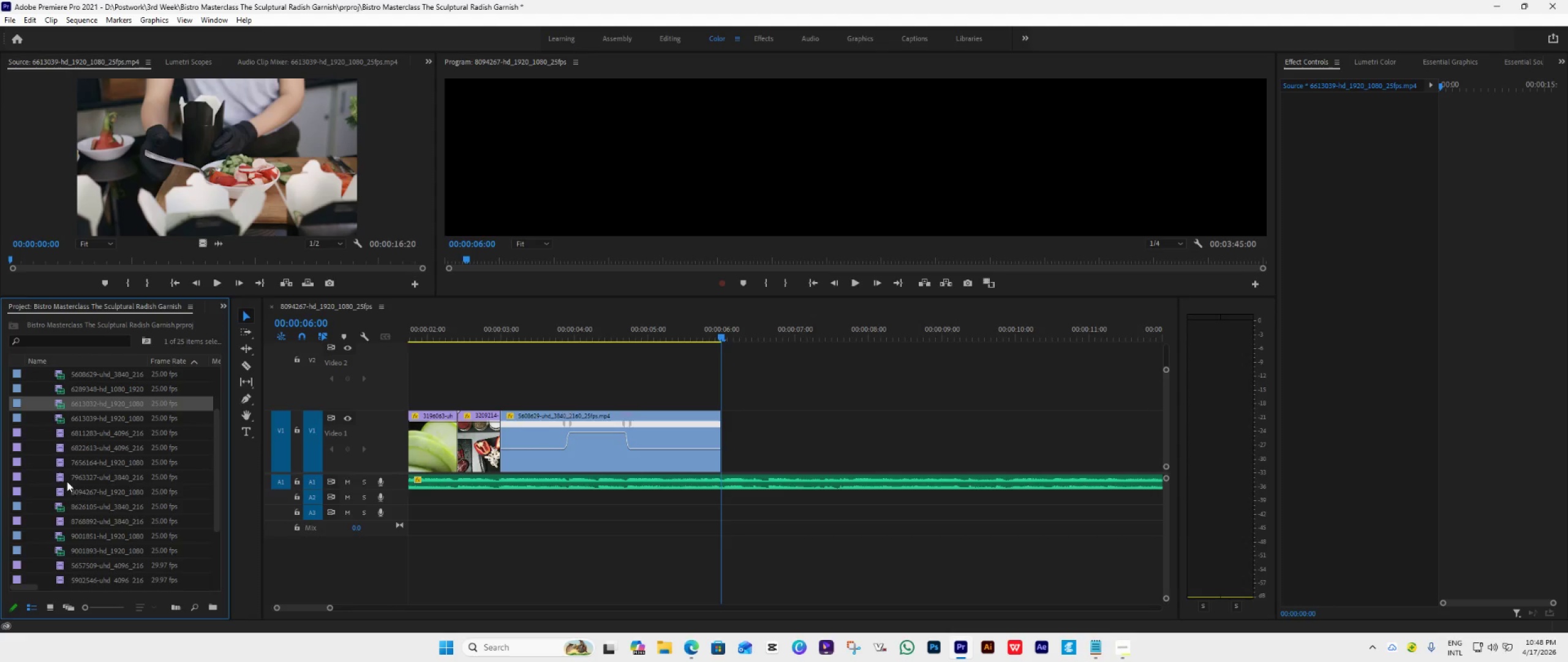 
scroll: coordinate [104, 524], scroll_direction: down, amount: 12.0
 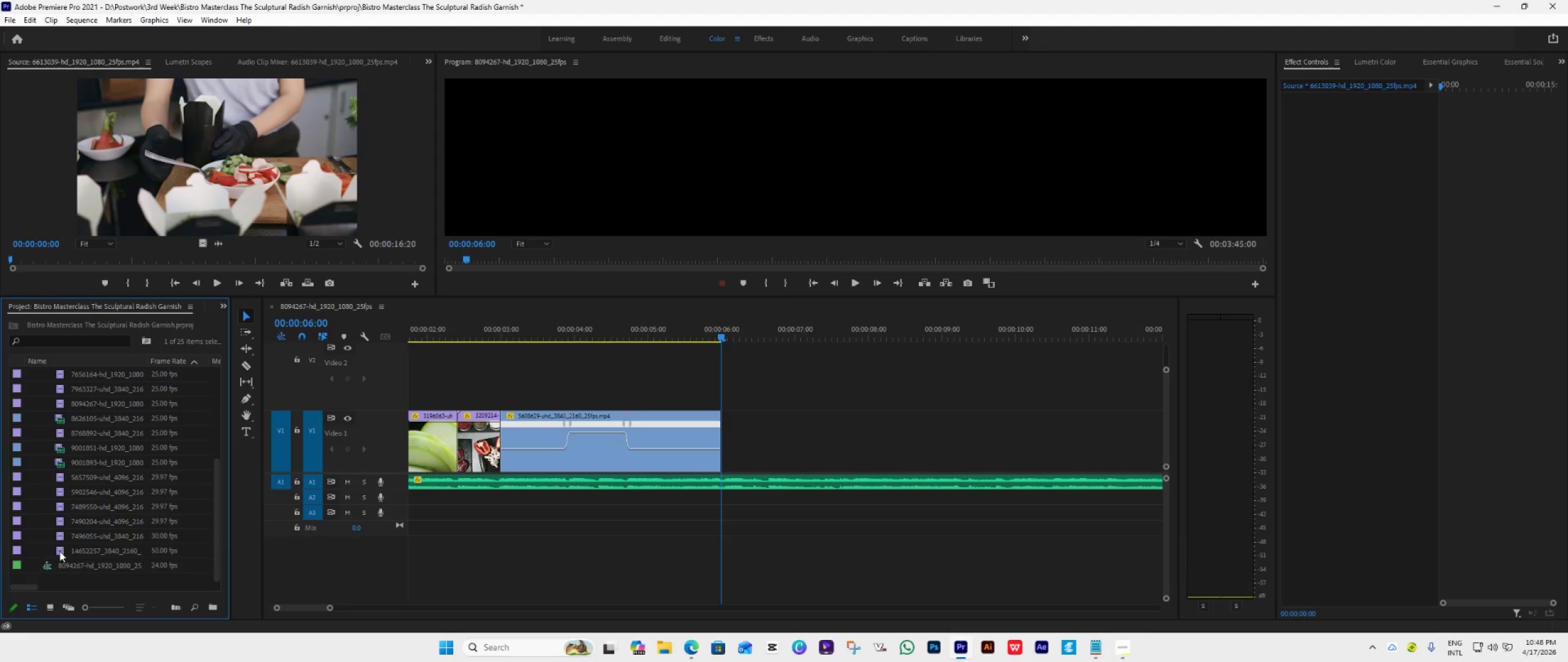 
double_click([59, 551])
 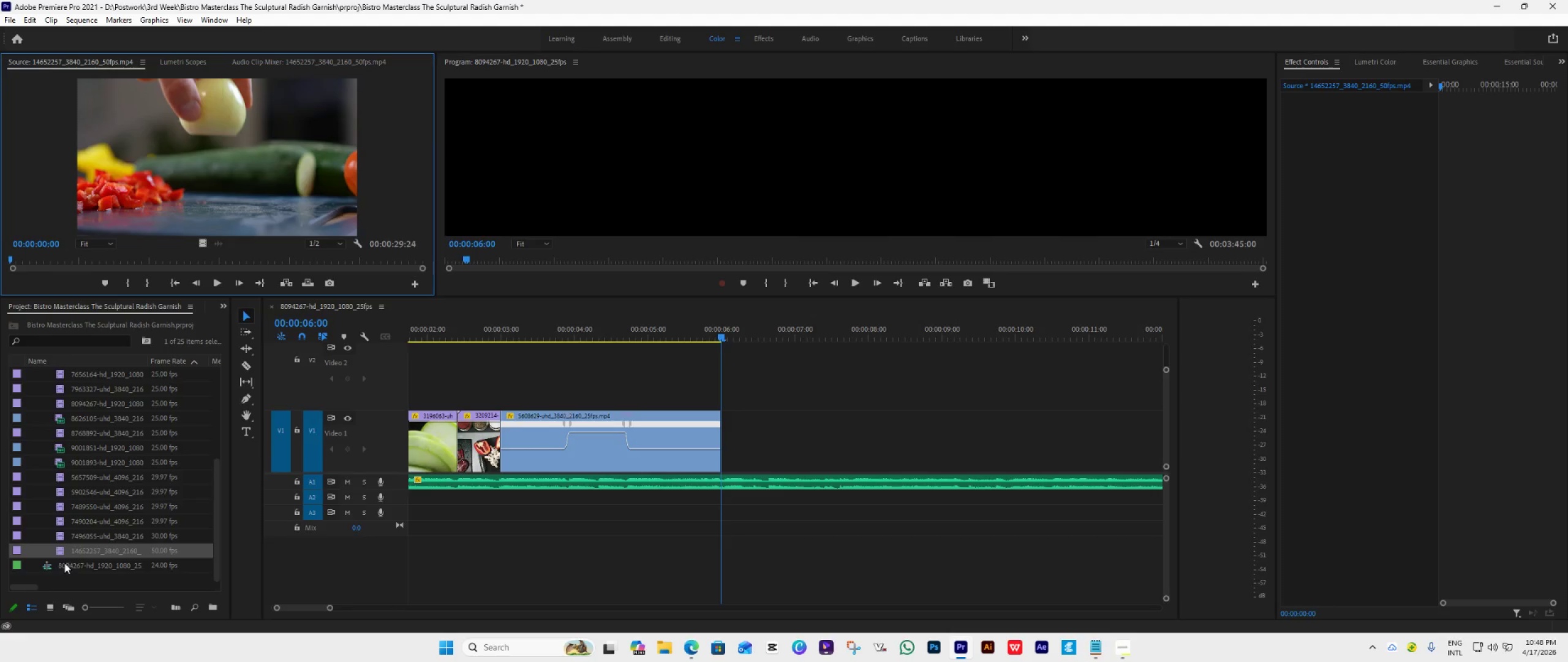 
left_click_drag(start_coordinate=[64, 552], to_coordinate=[713, 449])
 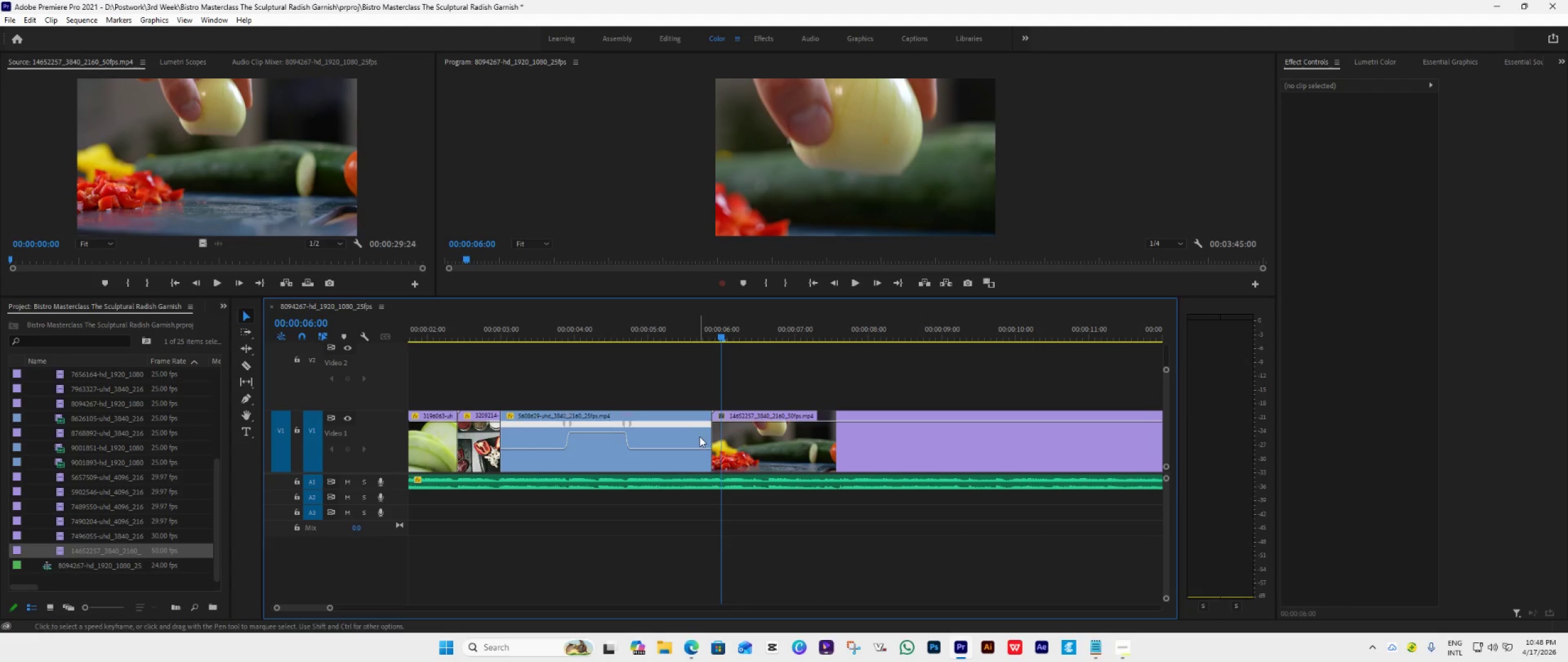 
key(Control+Z)
 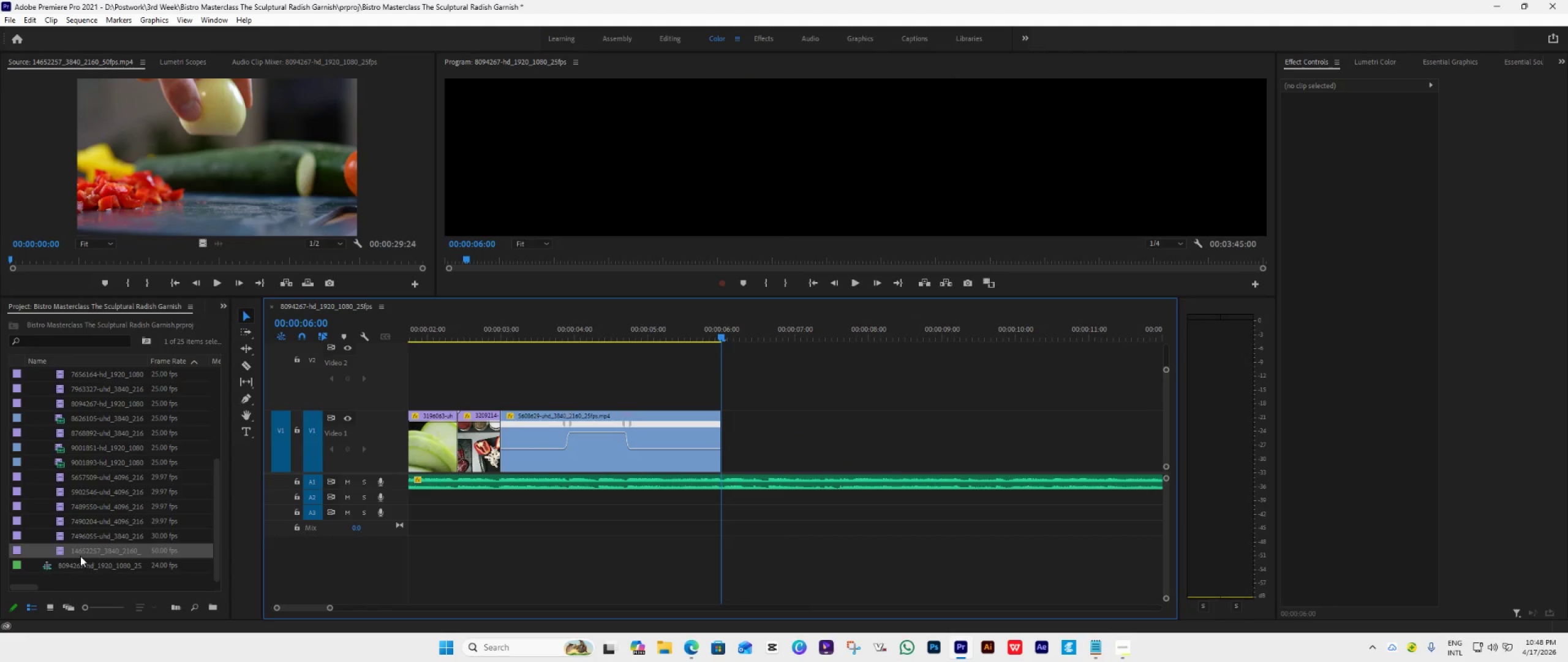 
left_click_drag(start_coordinate=[73, 555], to_coordinate=[727, 430])
 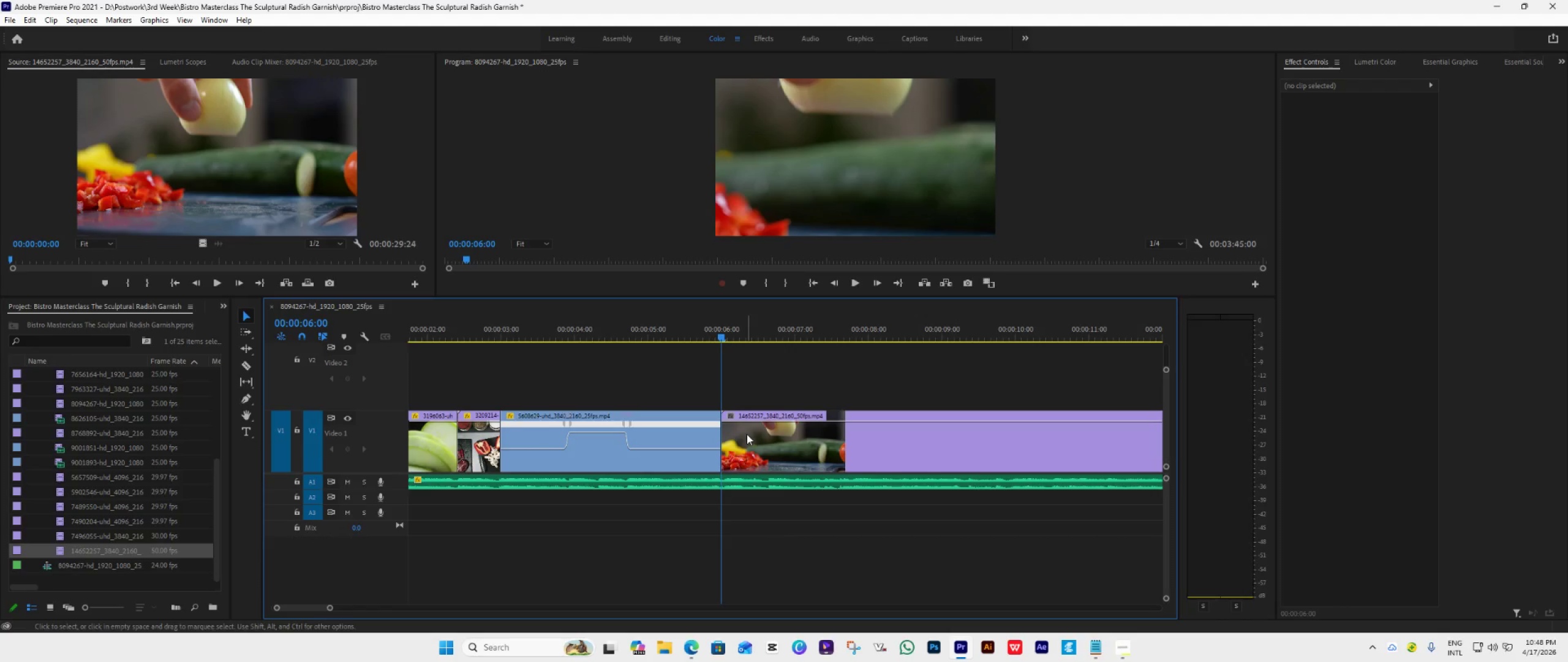 
key(Space)
 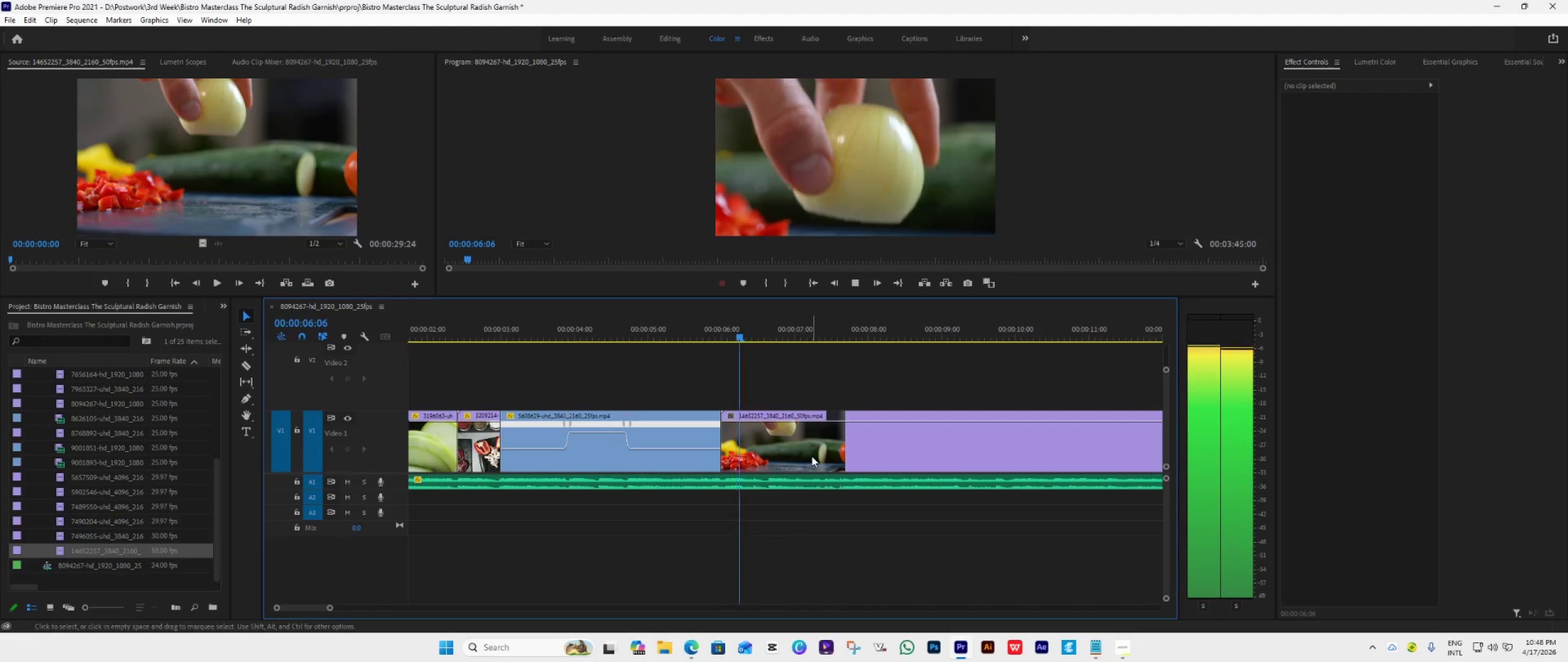 
key(Space)
 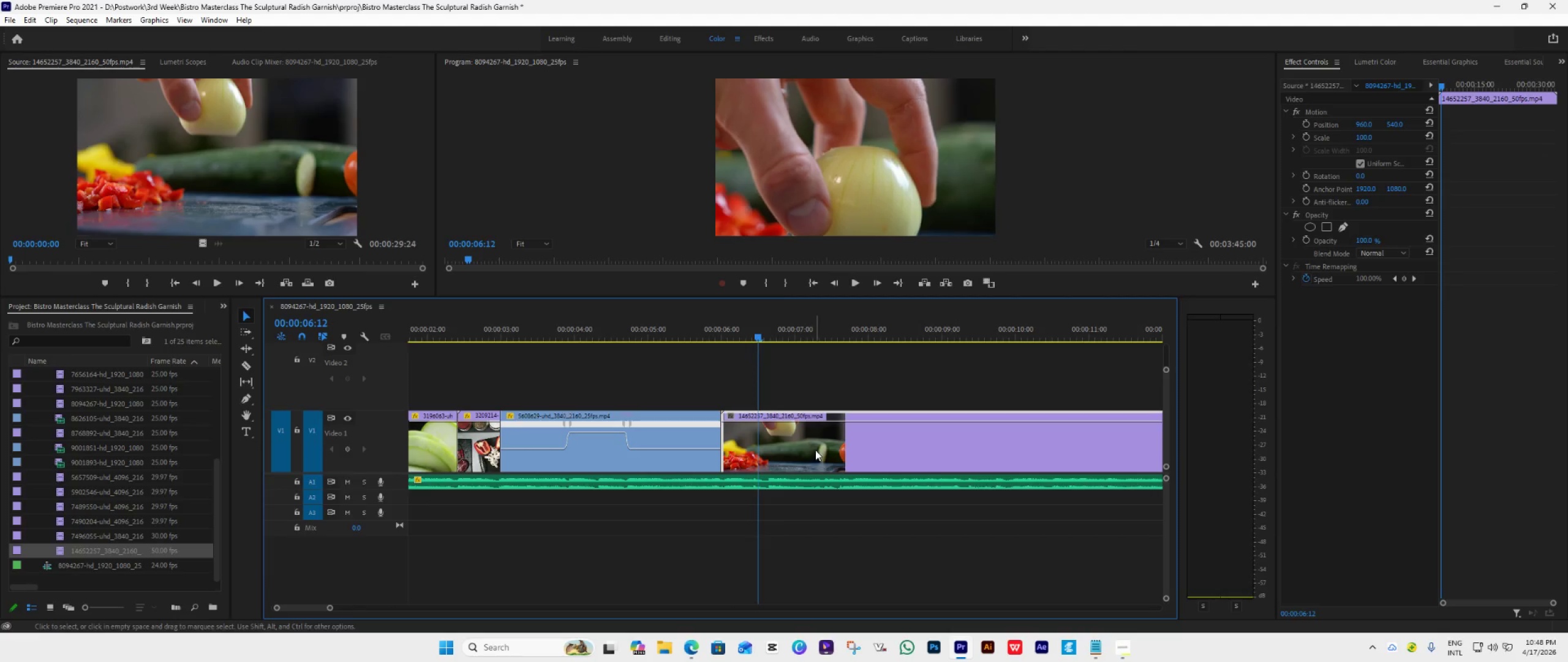 
right_click([817, 449])
 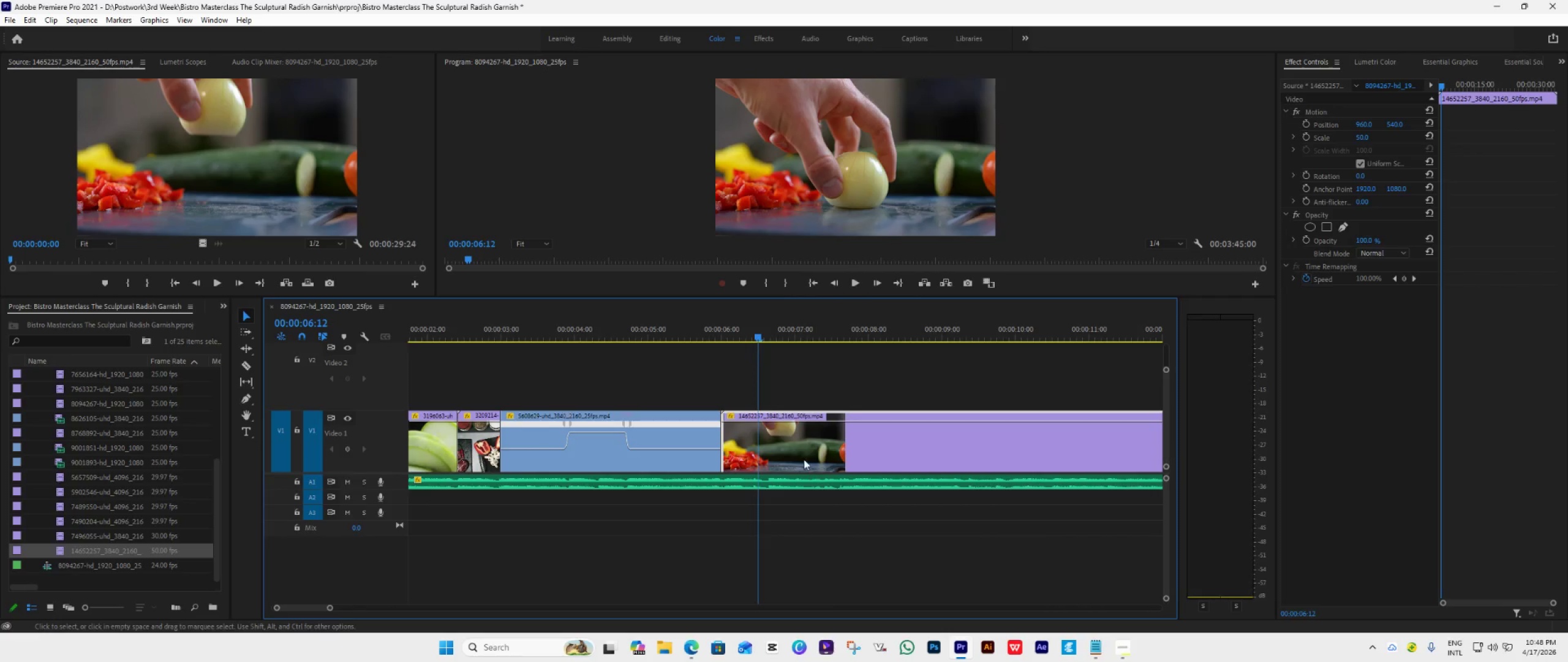 
wait(5.42)
 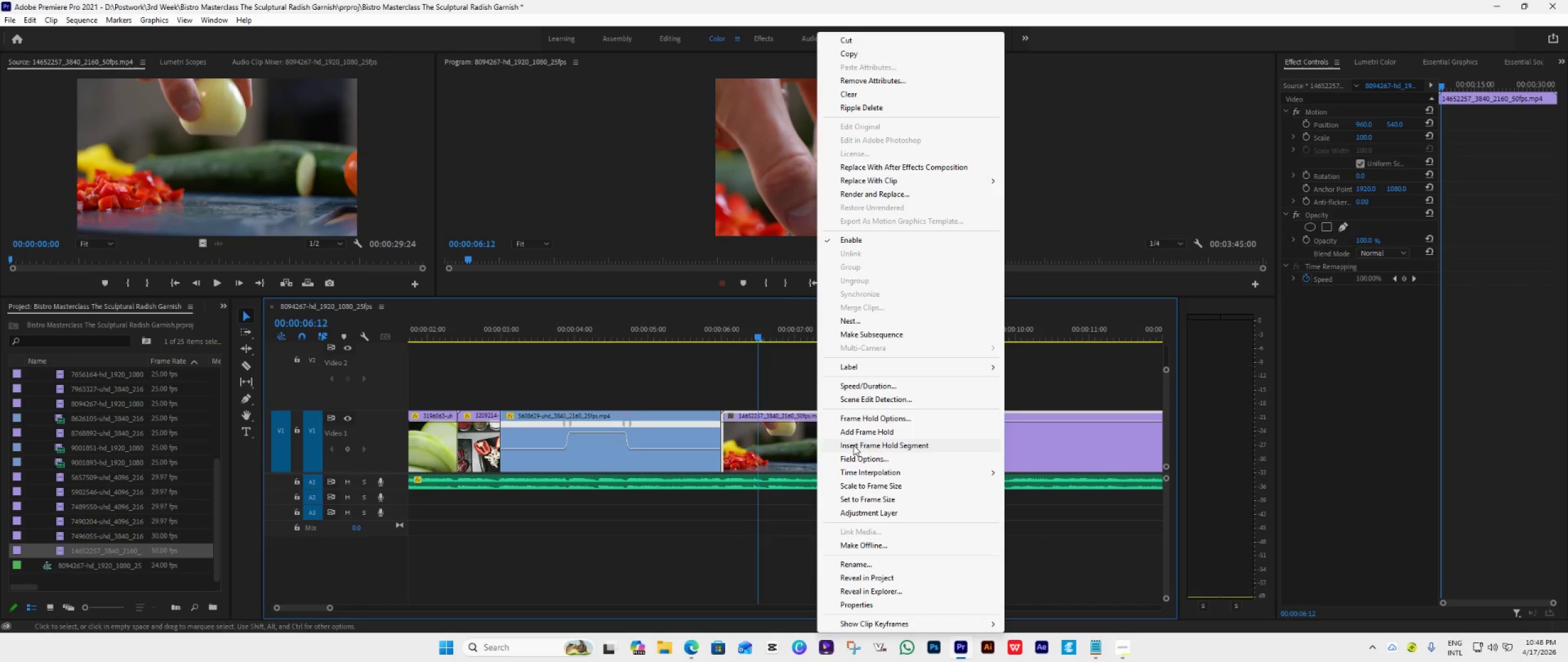 
left_click_drag(start_coordinate=[757, 340], to_coordinate=[745, 346])
 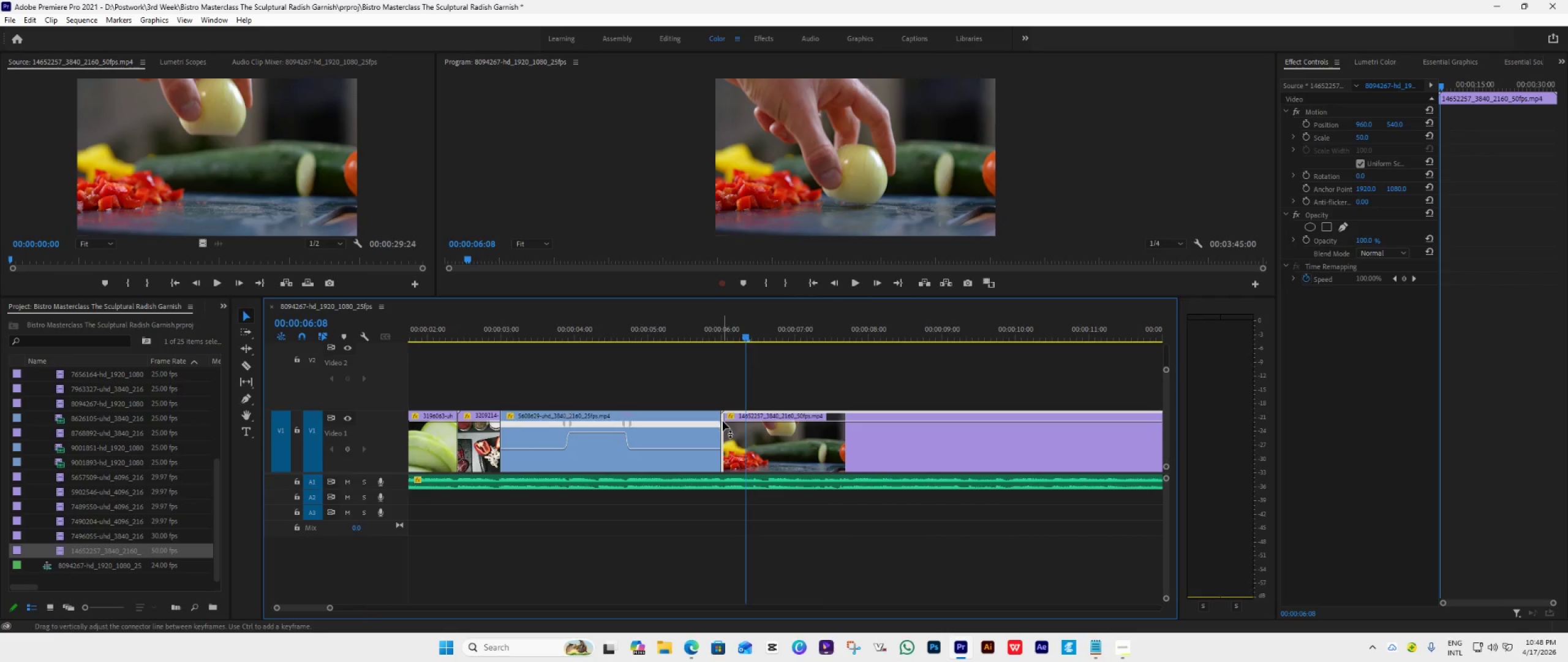 
left_click_drag(start_coordinate=[723, 428], to_coordinate=[742, 435])
 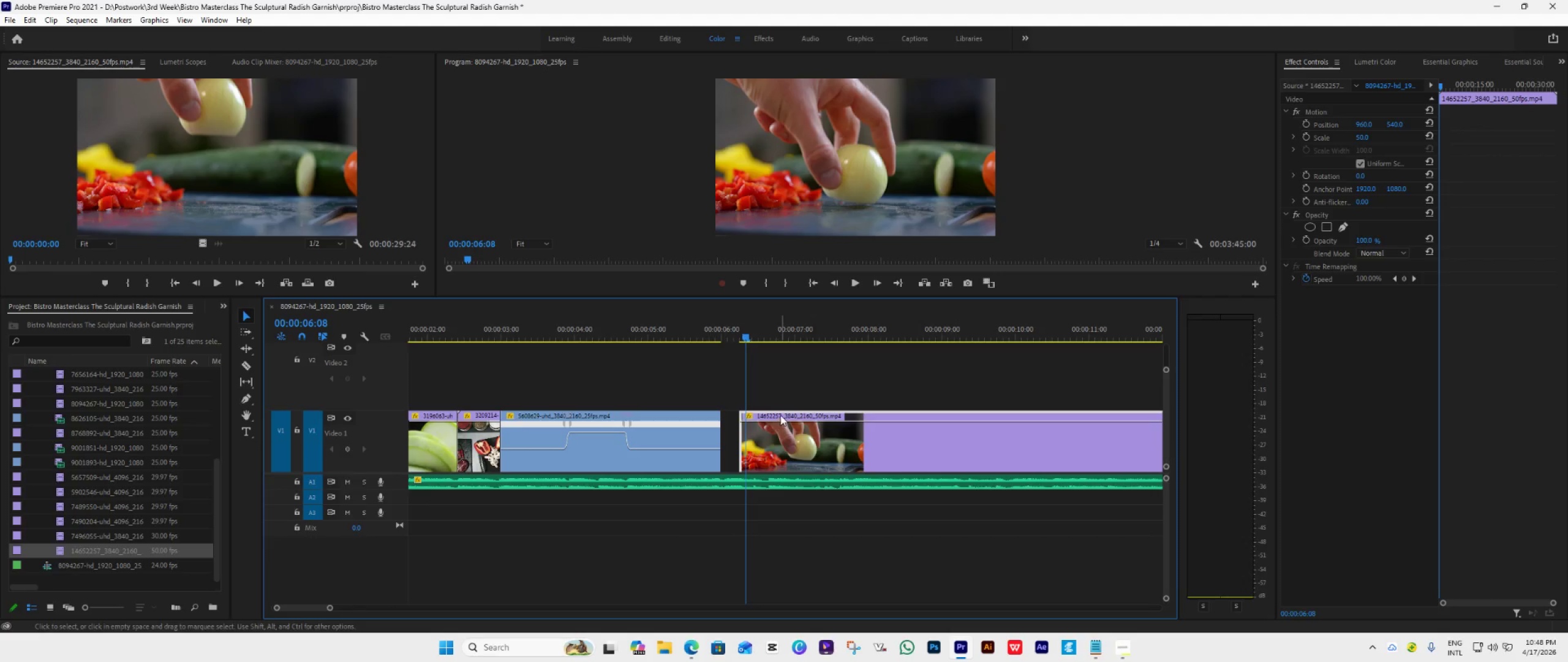 
left_click_drag(start_coordinate=[780, 415], to_coordinate=[764, 412])
 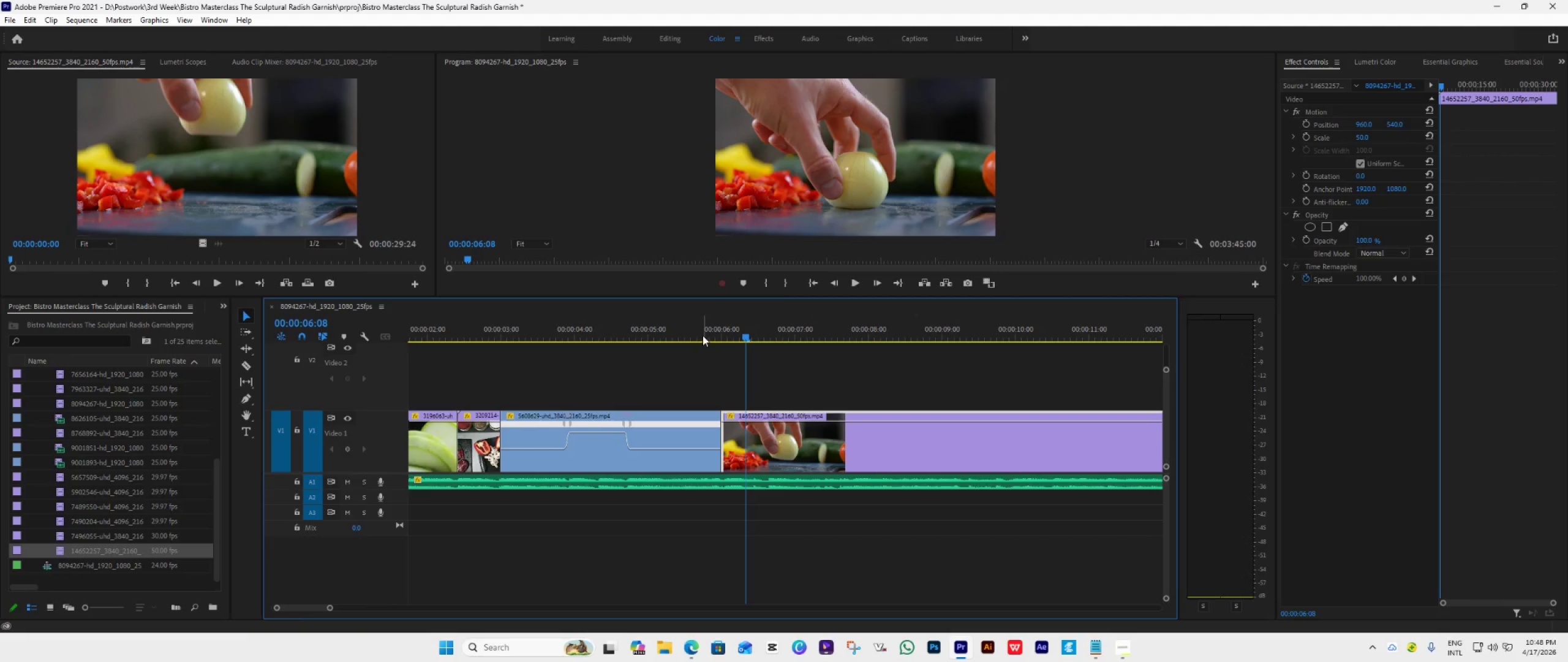 
left_click([703, 335])
 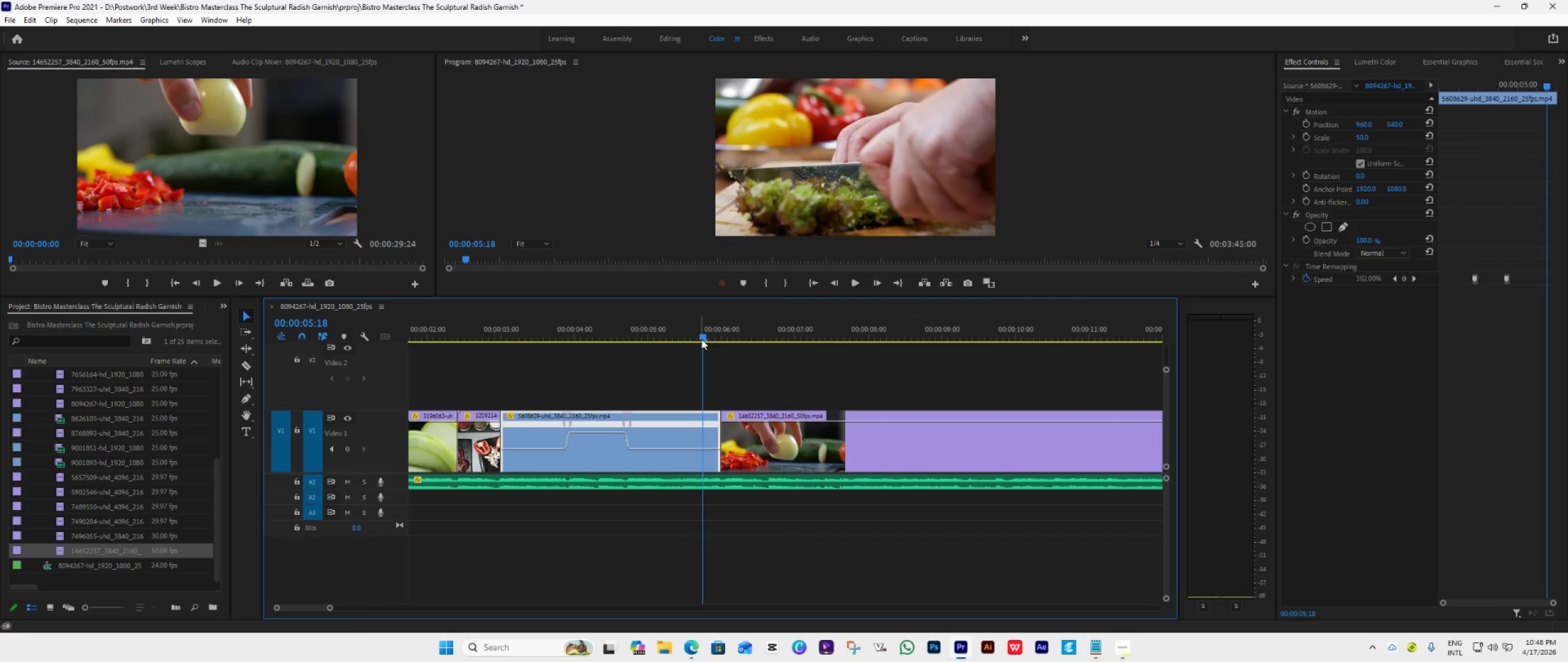 
key(Space)
 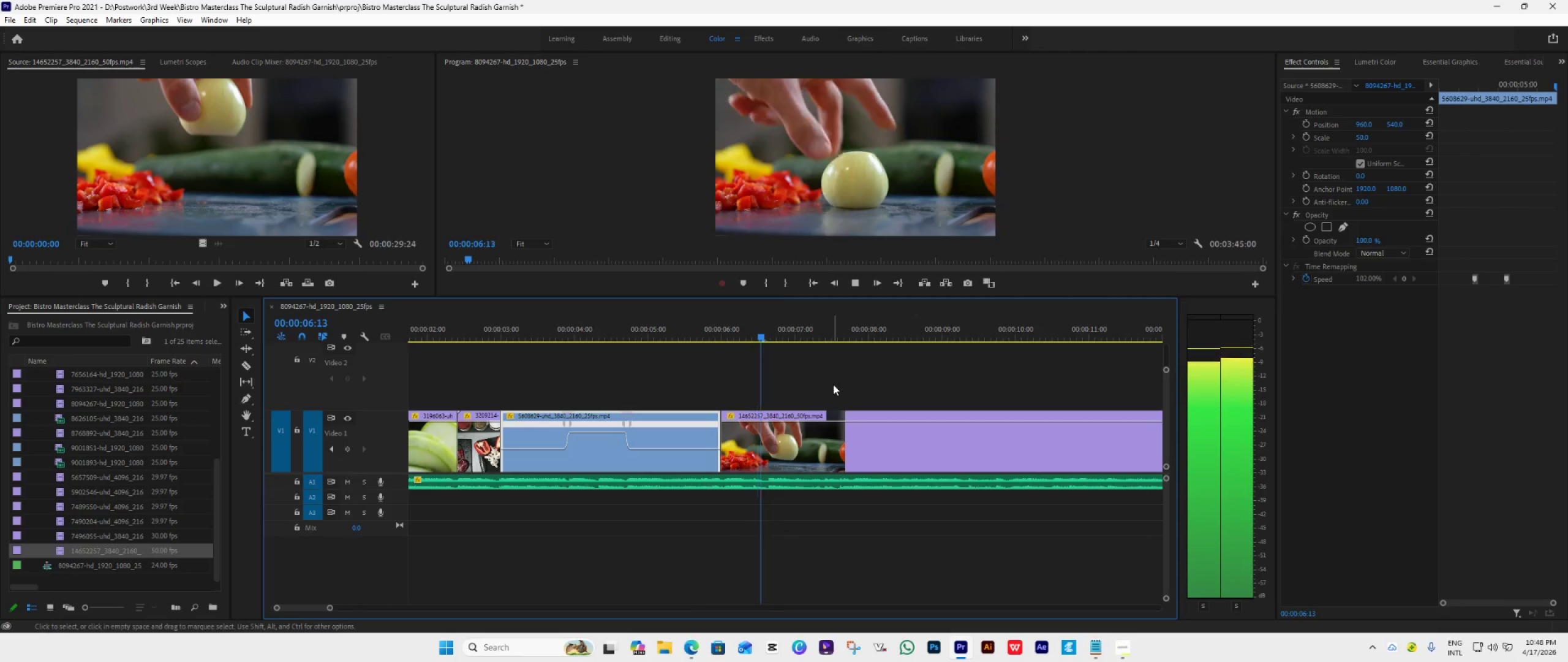 
key(Space)
 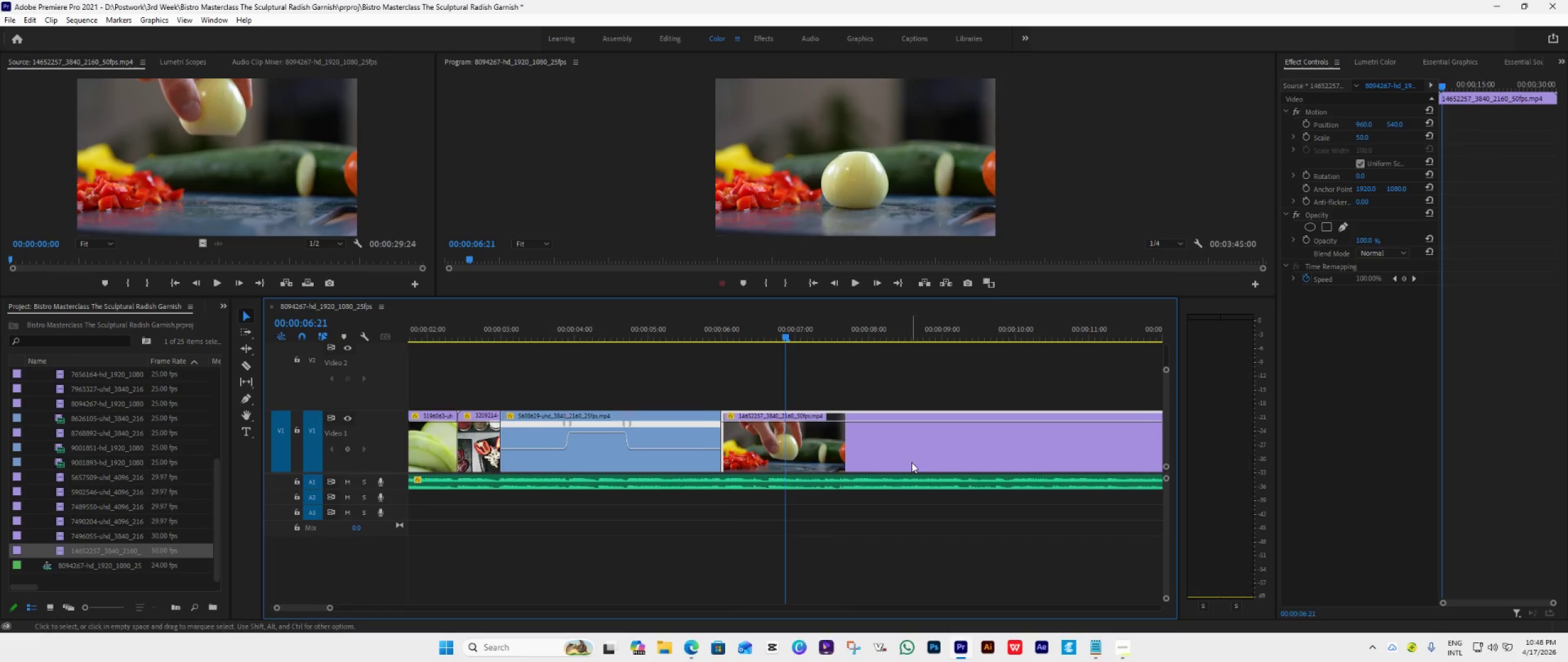 
scroll: coordinate [848, 463], scroll_direction: down, amount: 7.0
 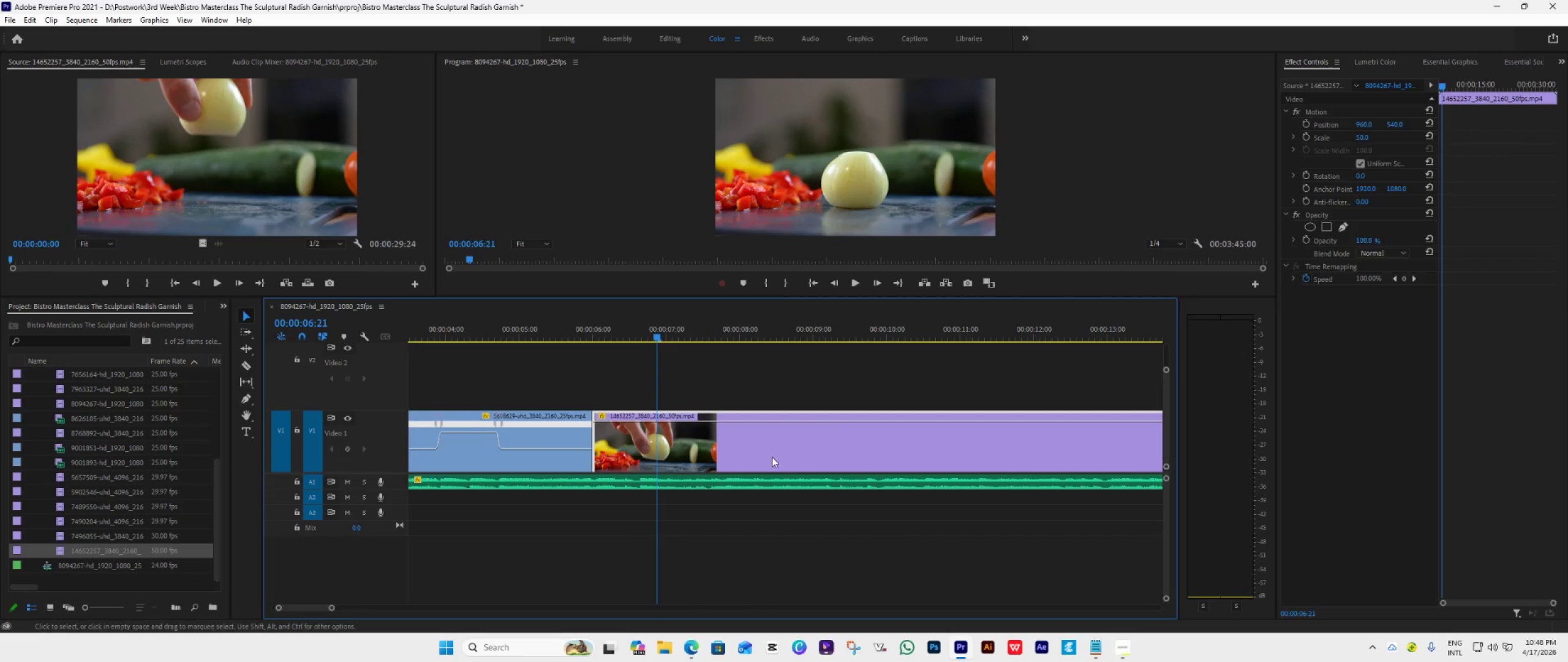 
key(Space)
 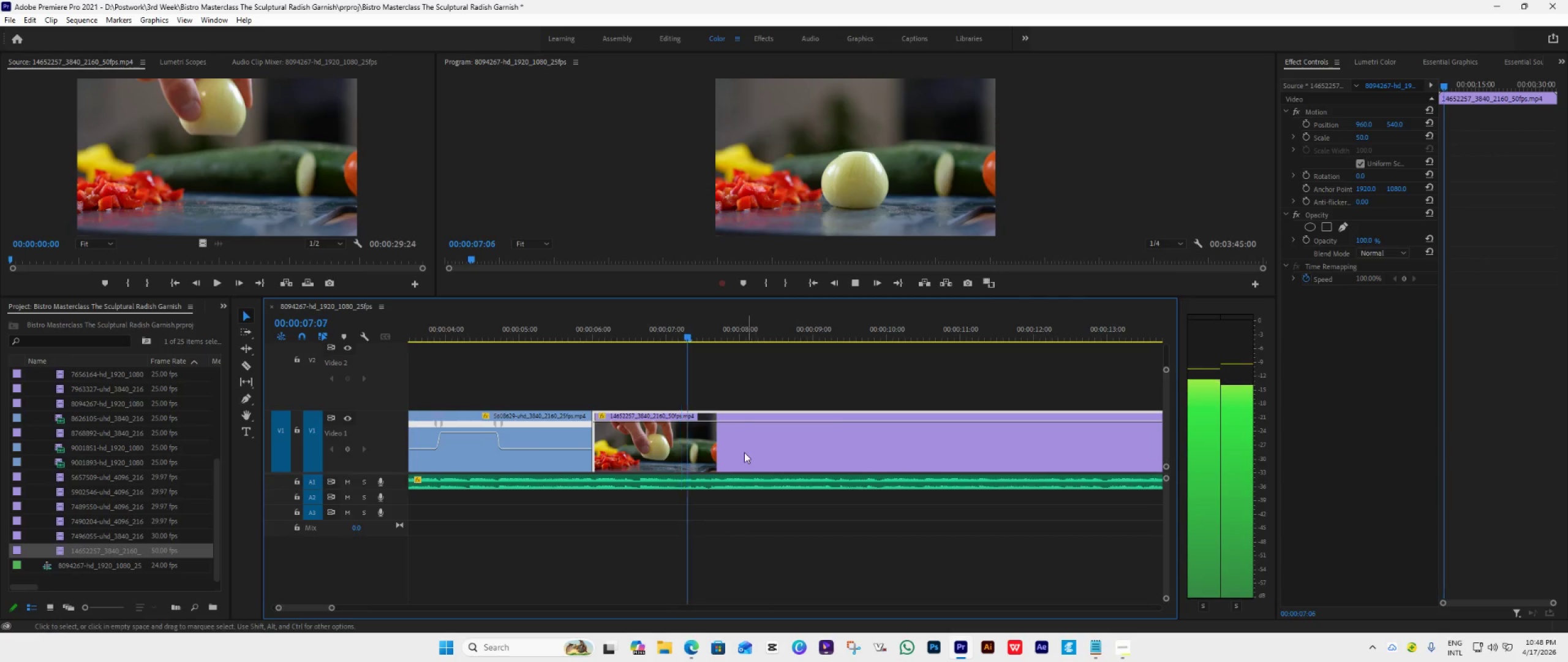 
key(Space)
 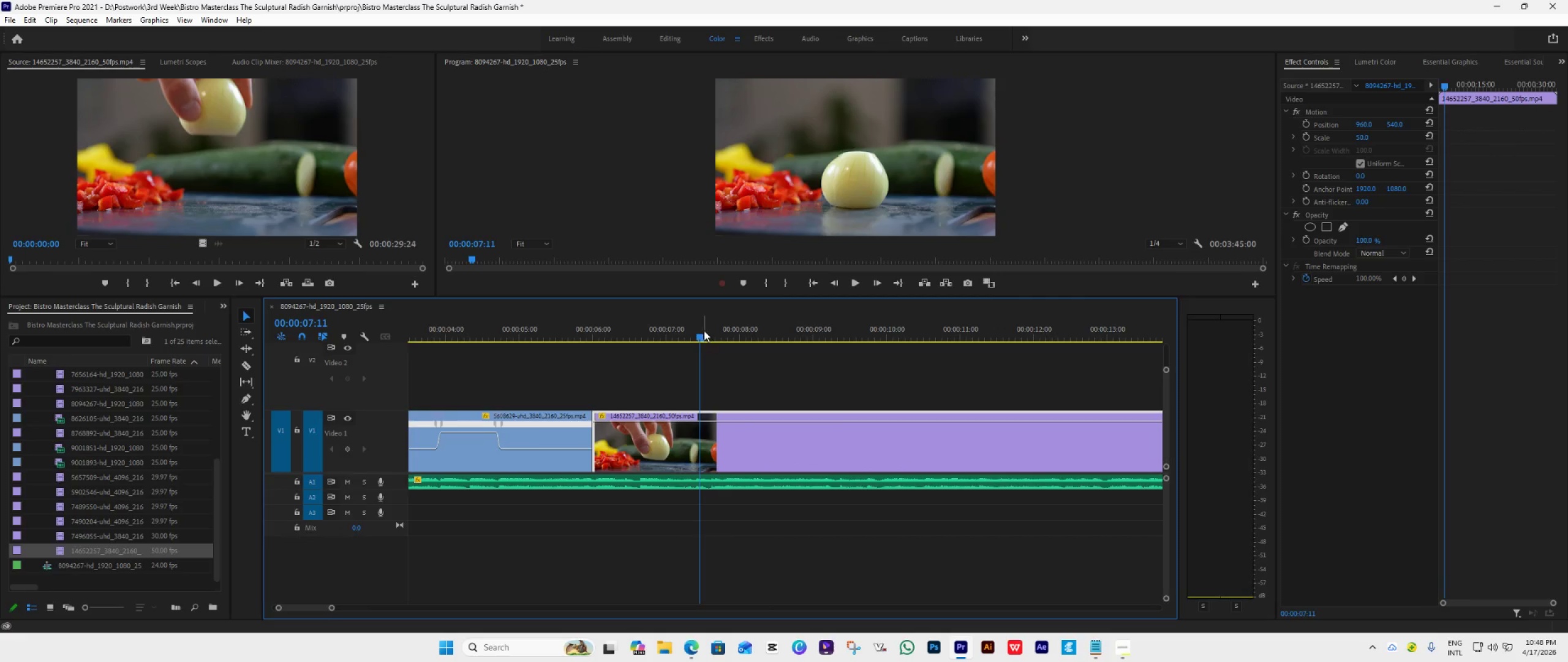 
left_click_drag(start_coordinate=[696, 335], to_coordinate=[582, 378])
 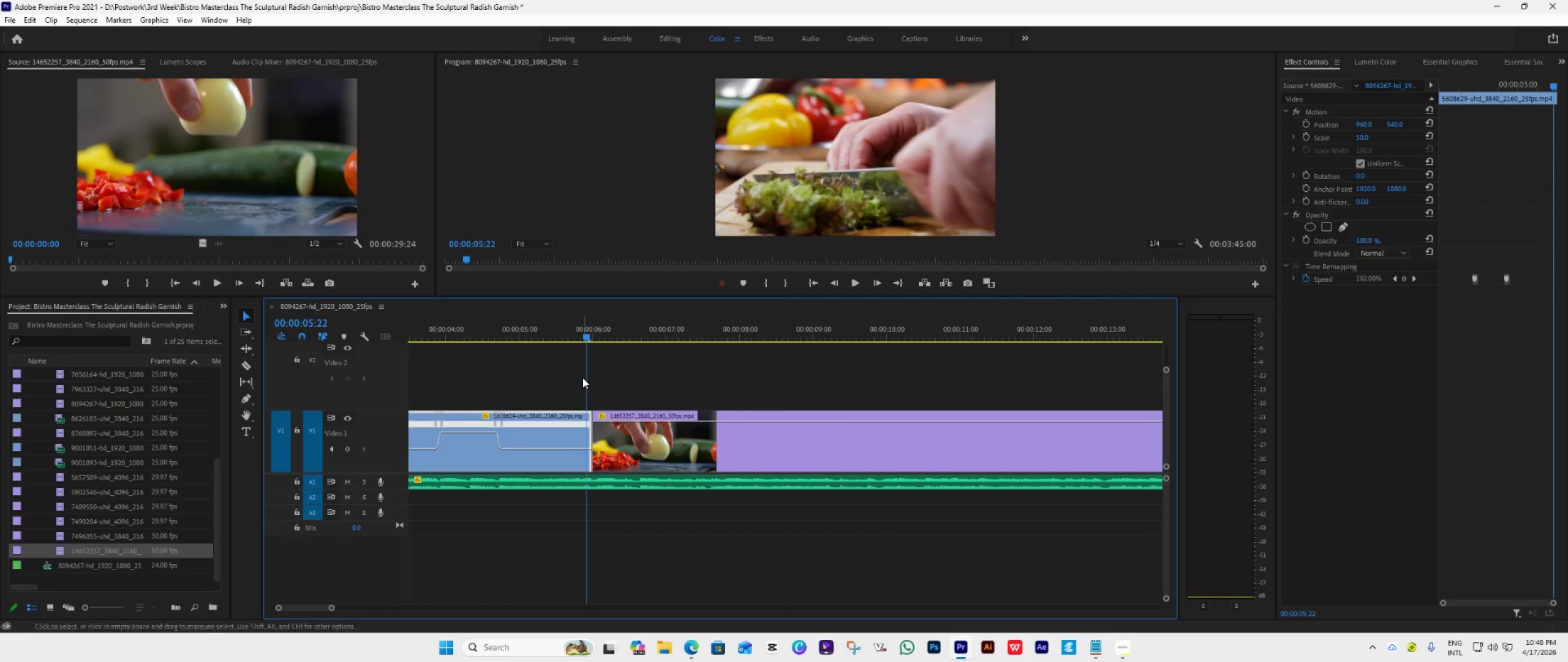 
key(Space)
 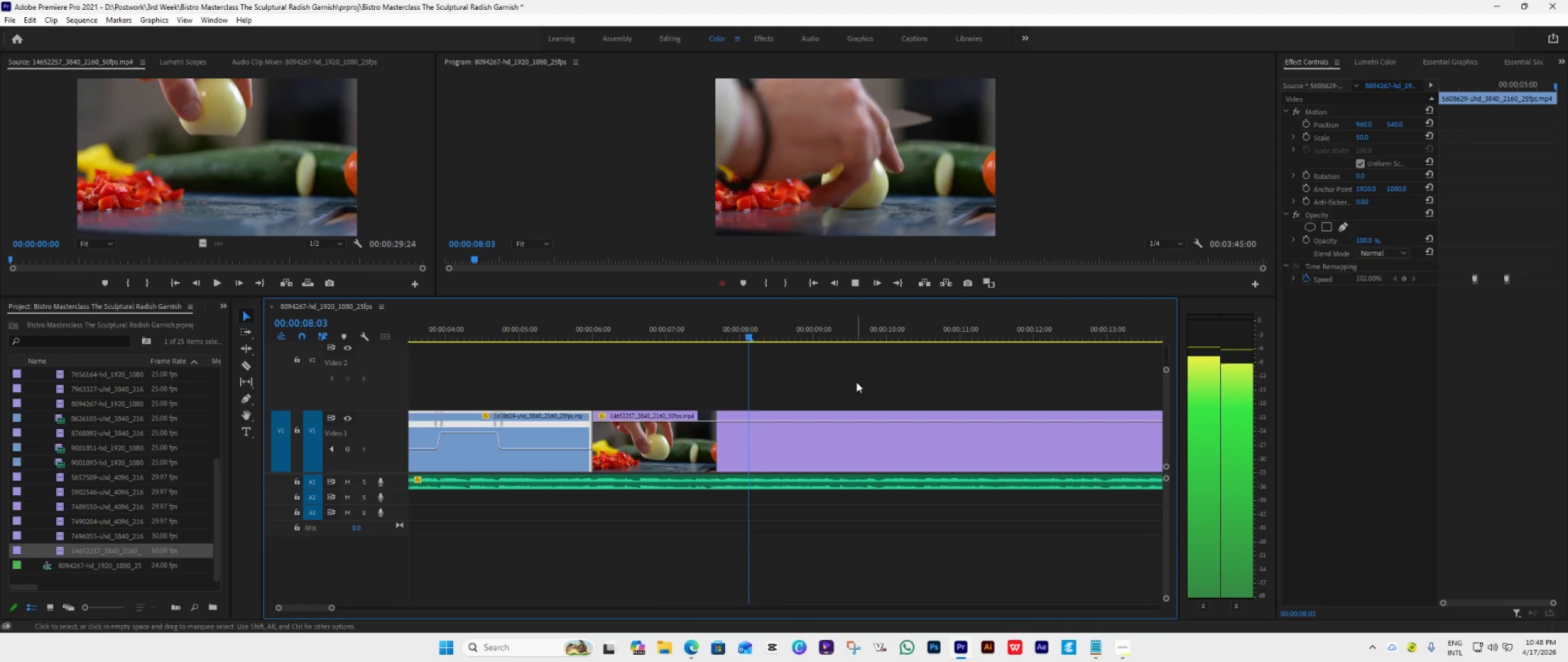 
key(Space)
 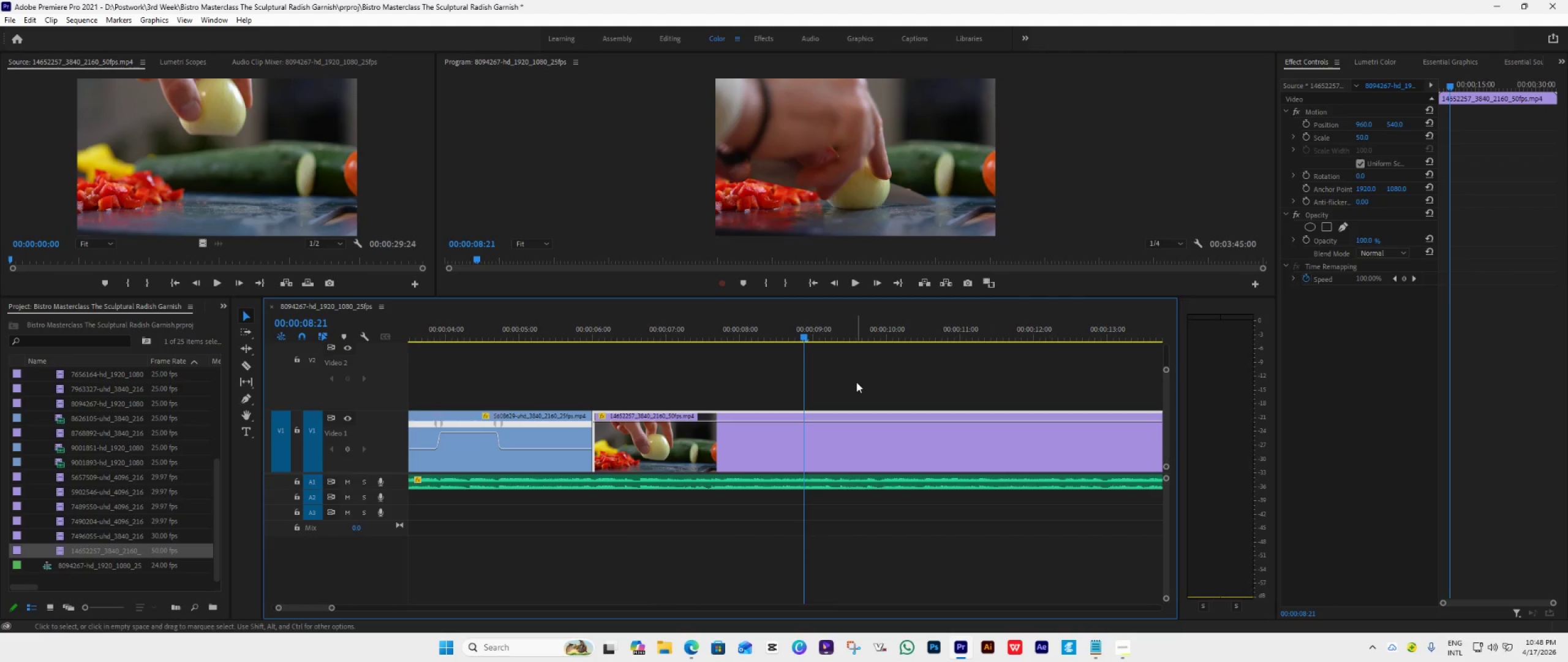 
scroll: coordinate [856, 386], scroll_direction: down, amount: 4.0
 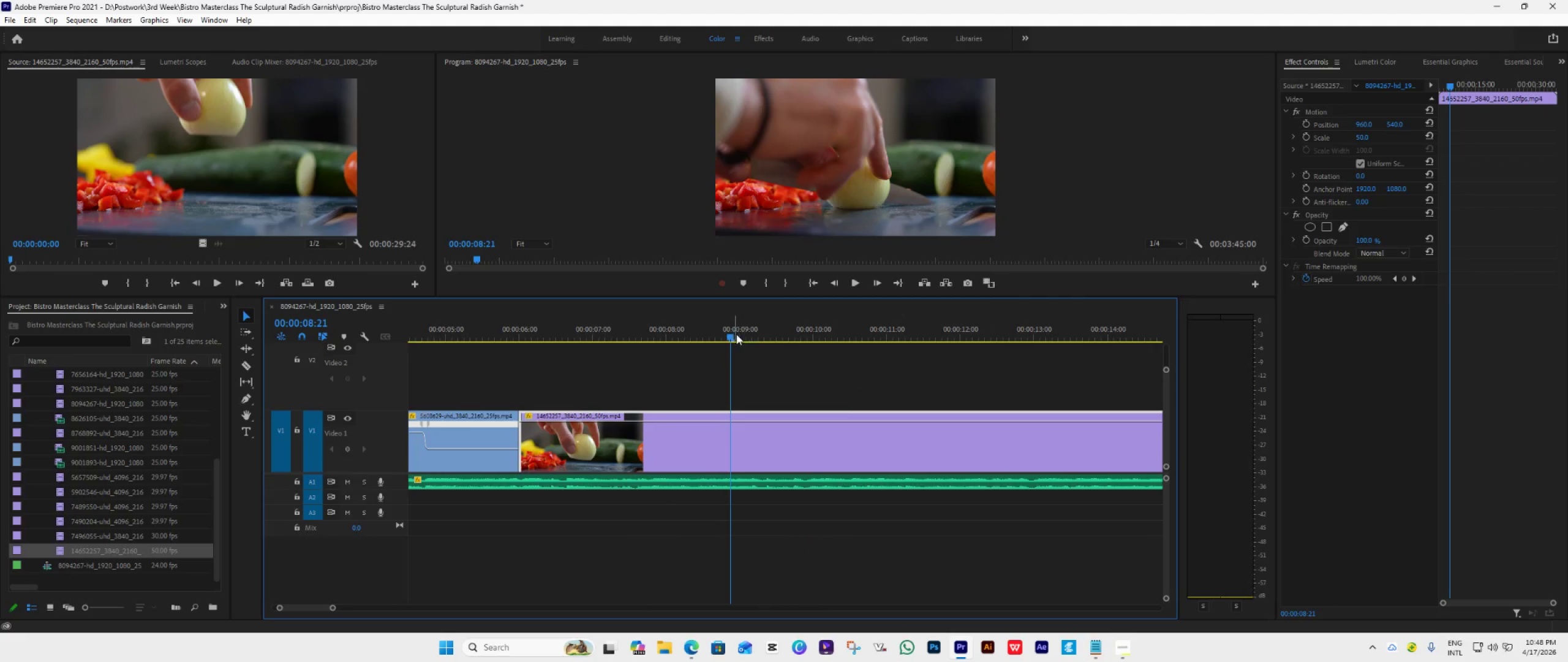 
left_click_drag(start_coordinate=[732, 334], to_coordinate=[507, 365])
 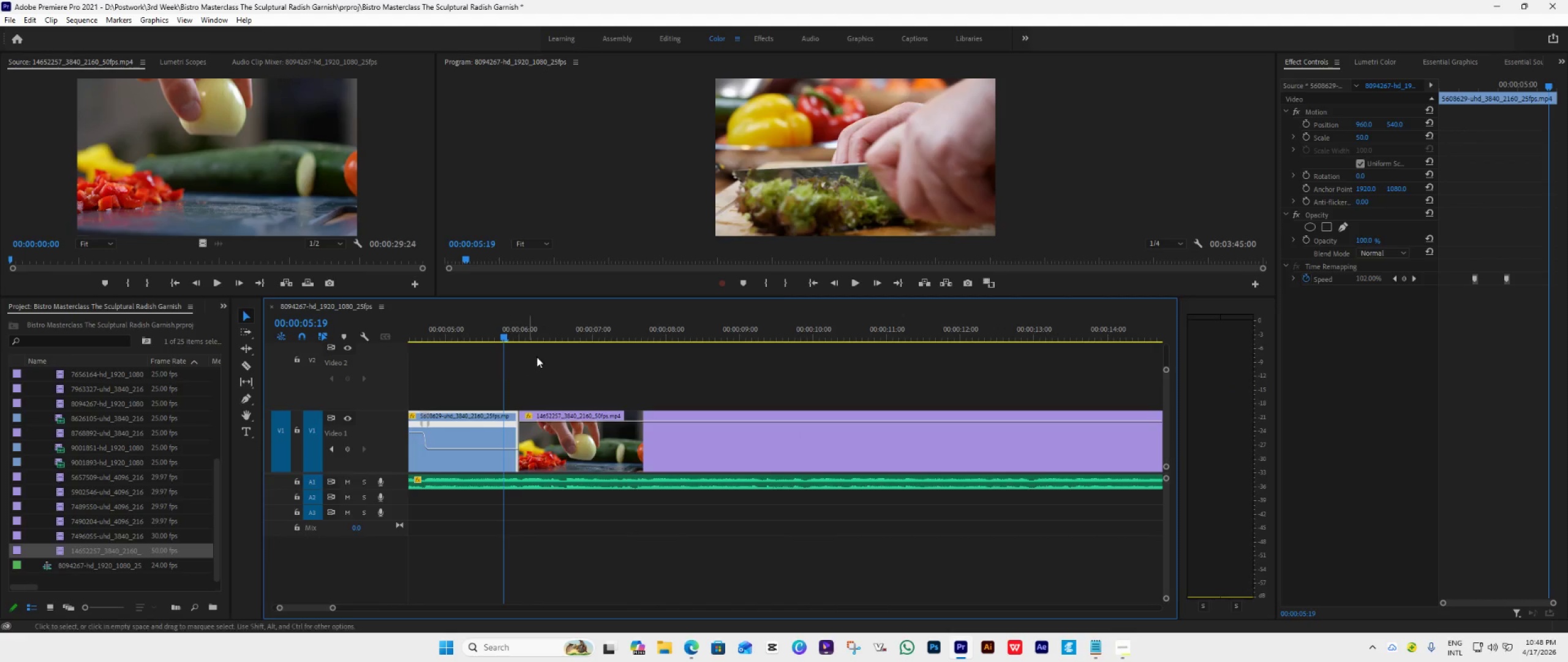 
key(Space)
 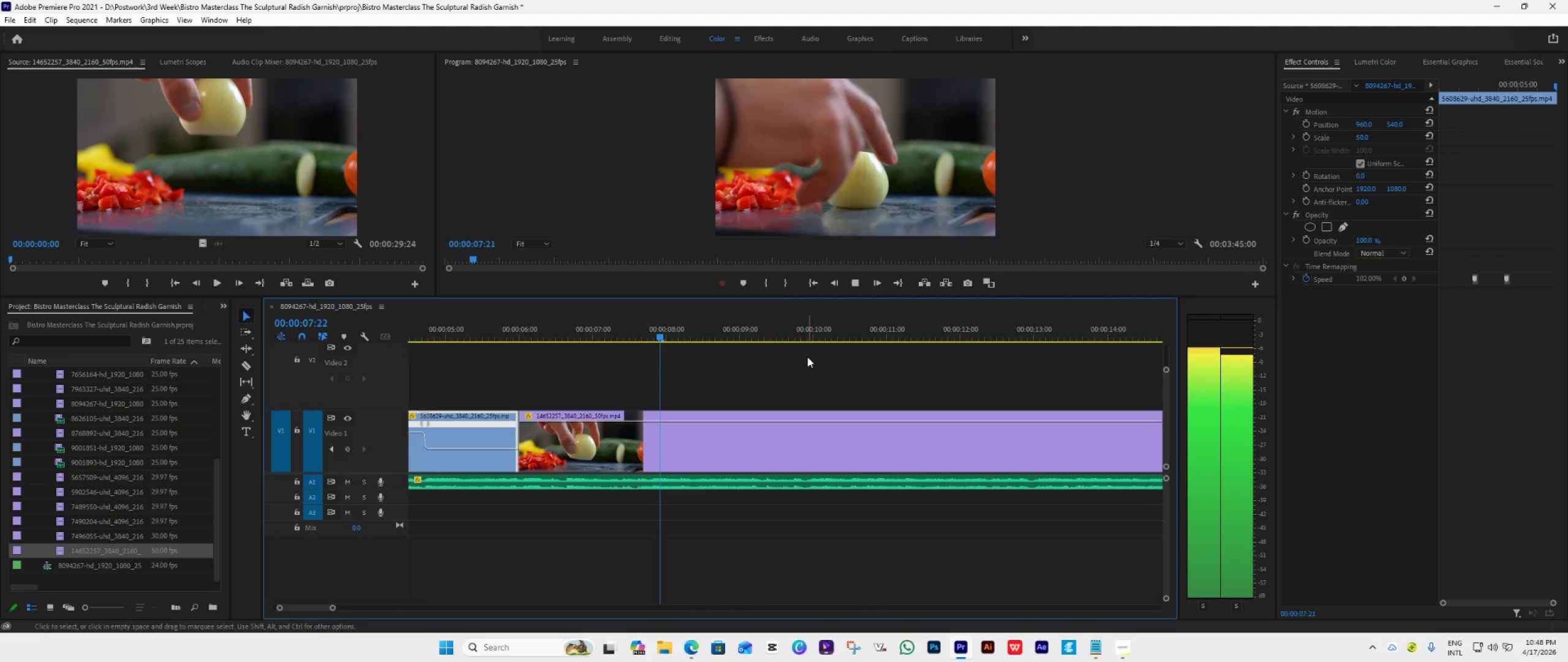 
key(Space)
 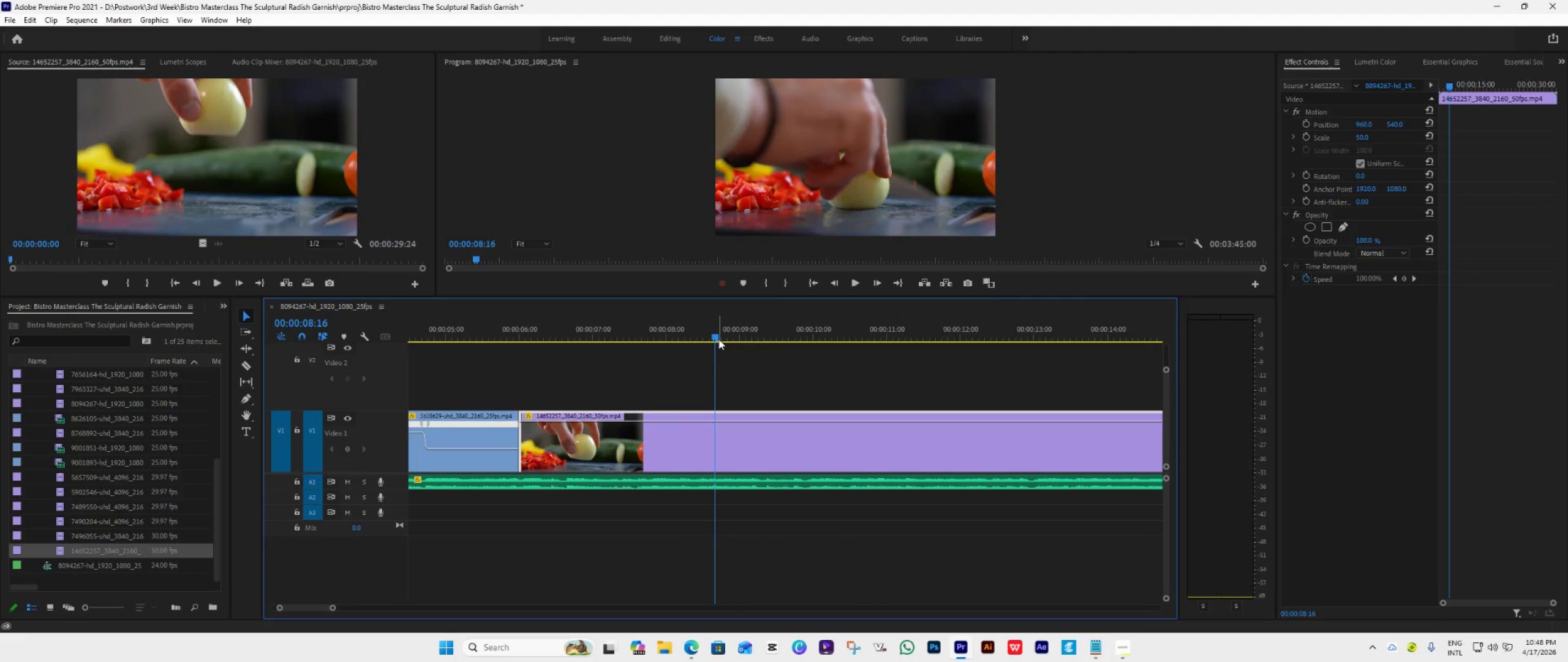 
left_click_drag(start_coordinate=[718, 339], to_coordinate=[639, 371])
 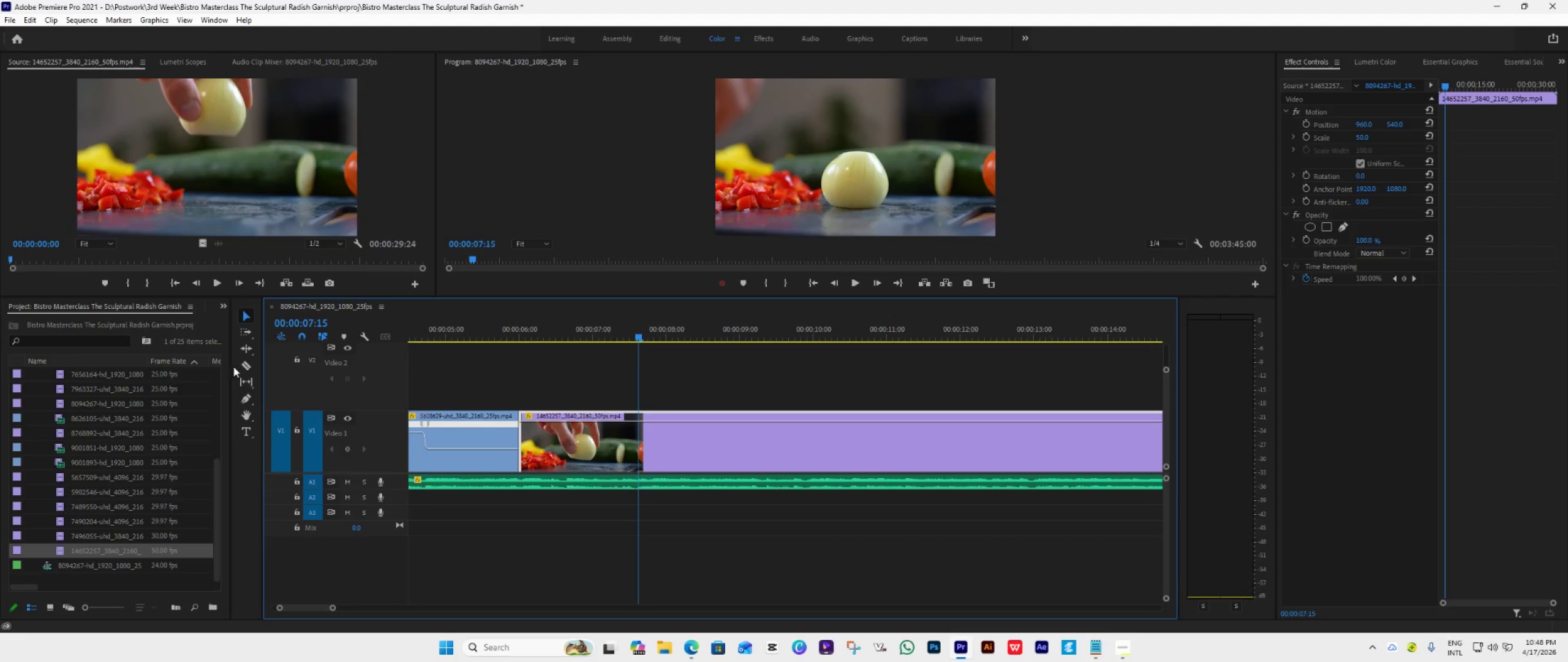 
left_click([239, 367])
 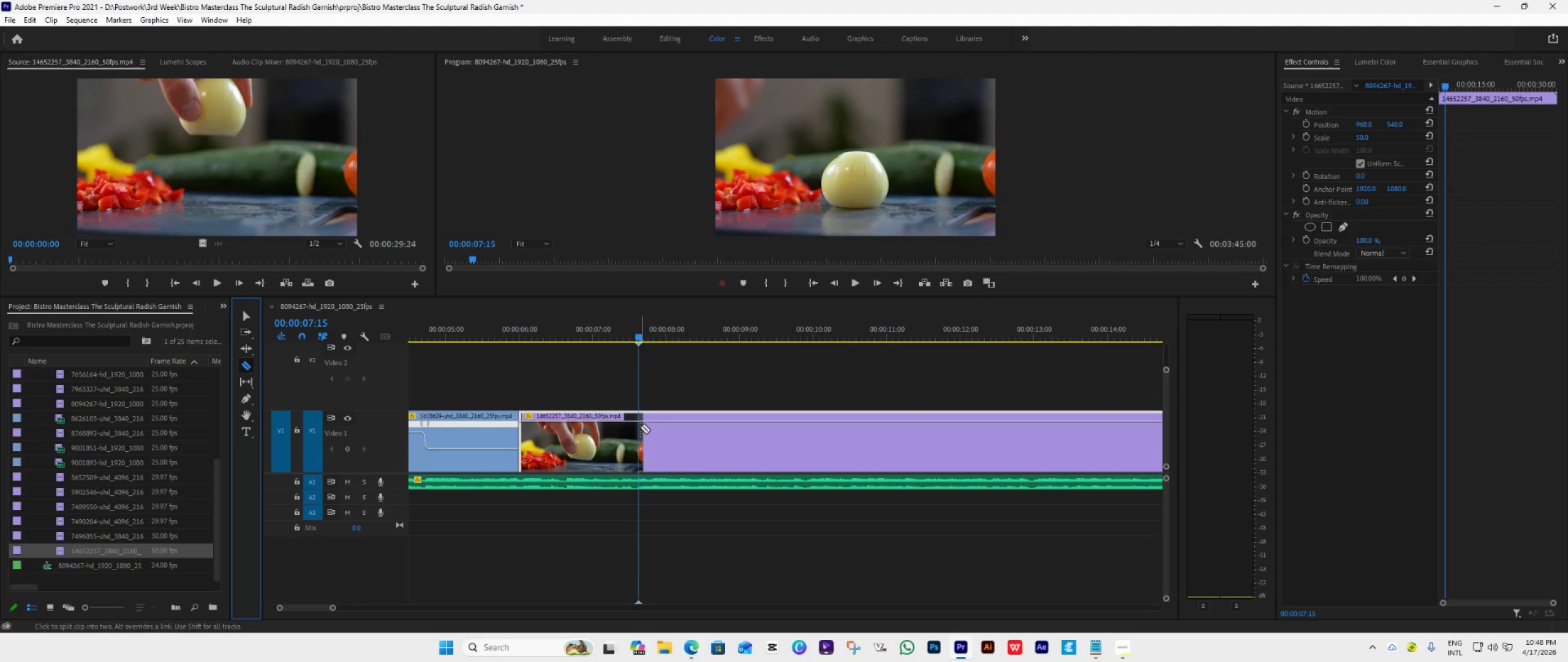 
left_click([640, 427])
 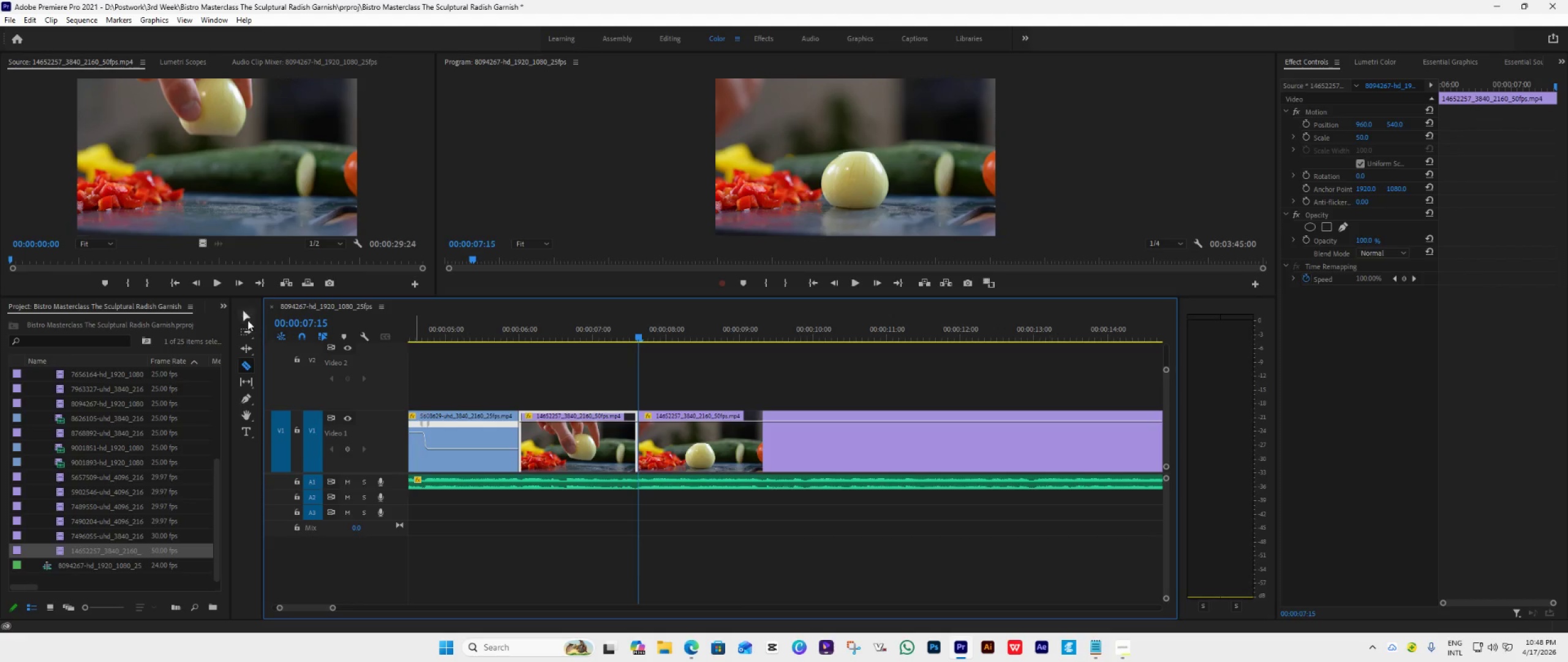 
left_click([244, 318])
 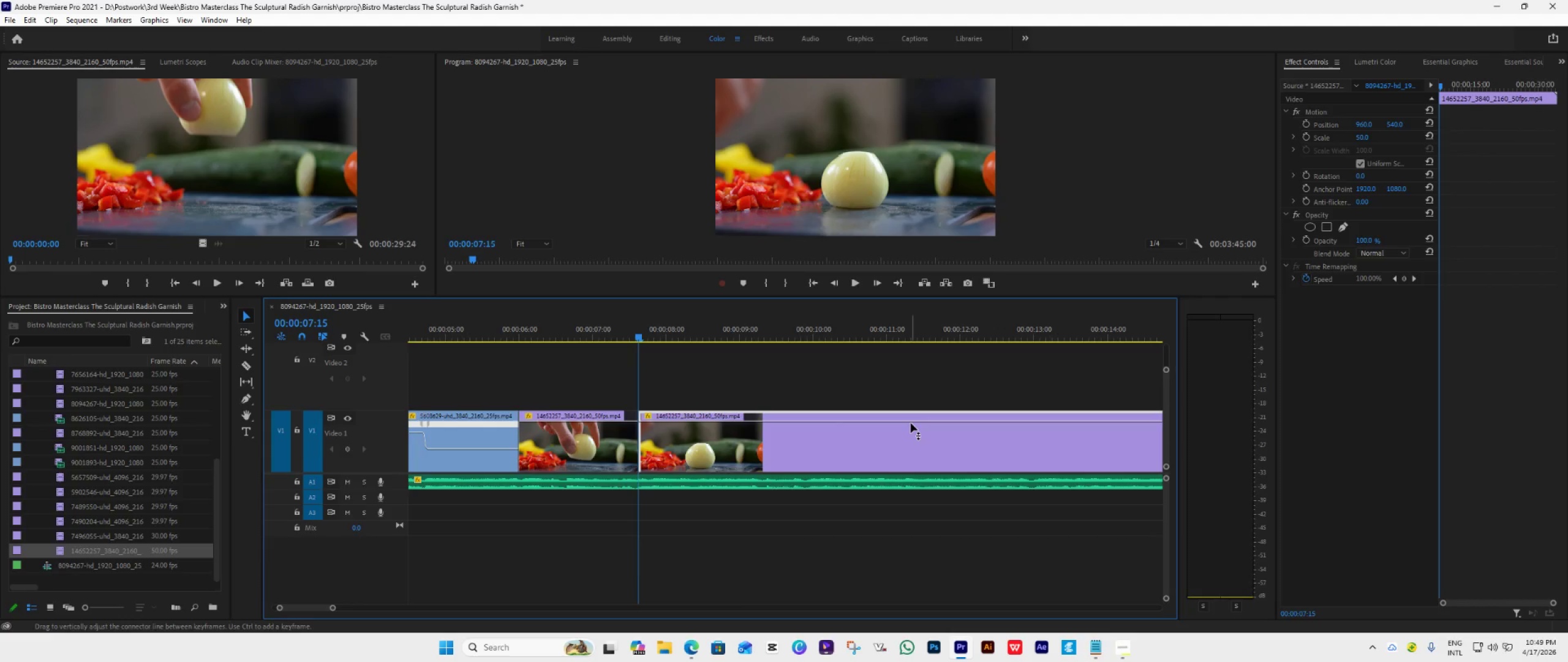 
key(Delete)
 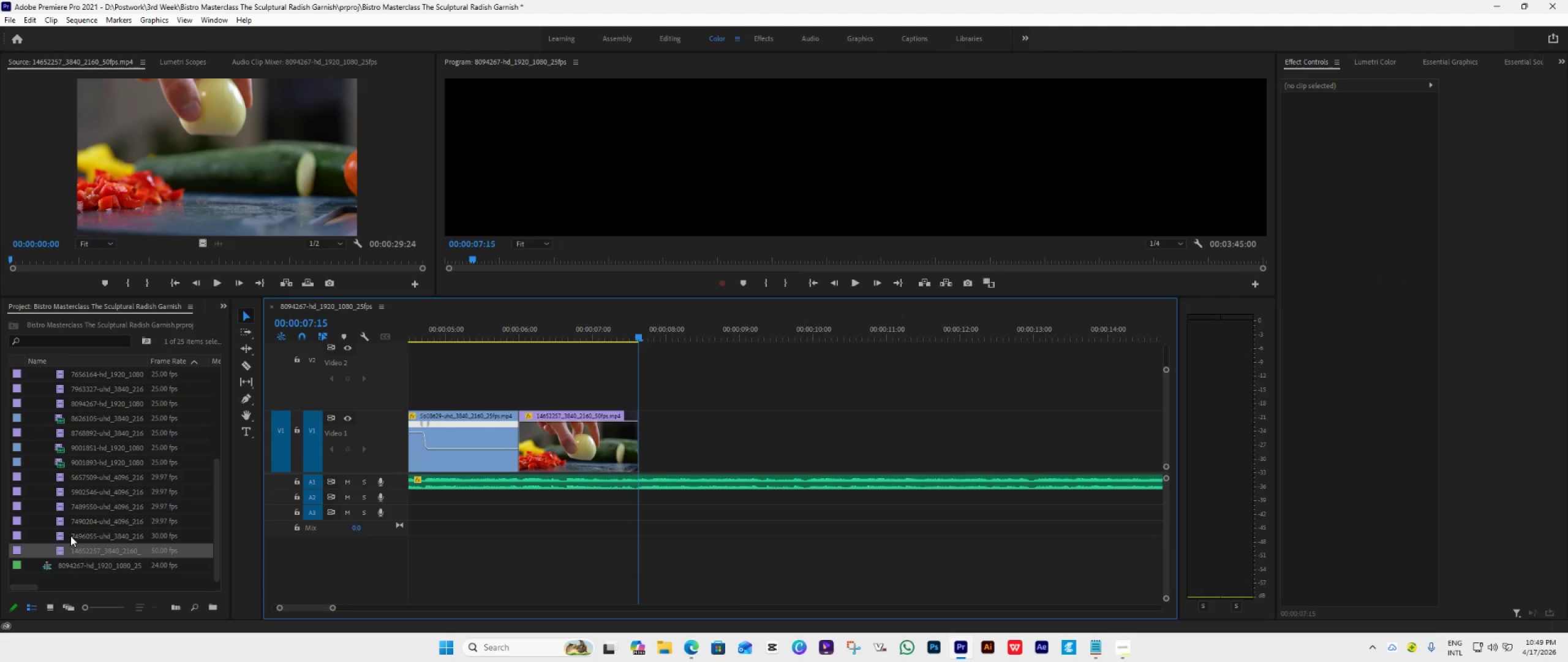 
double_click([67, 536])
 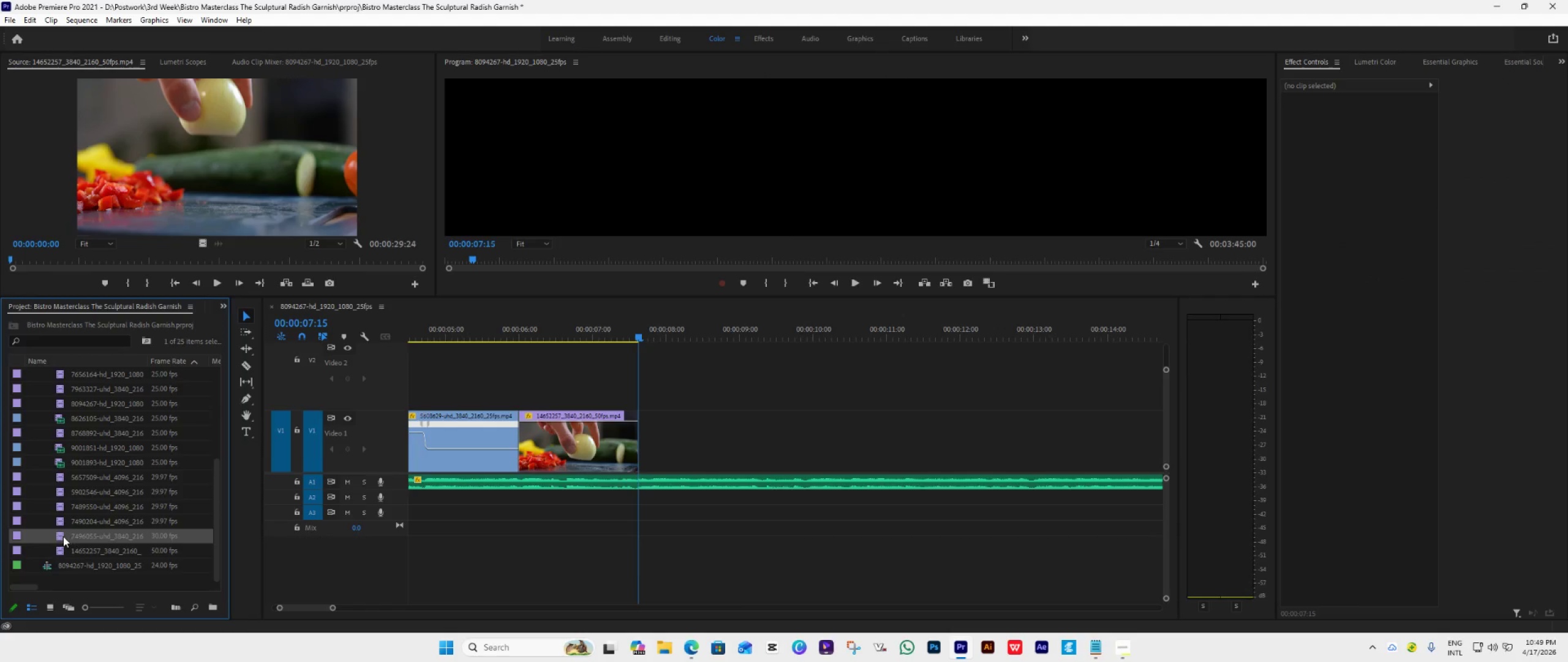 
double_click([61, 537])
 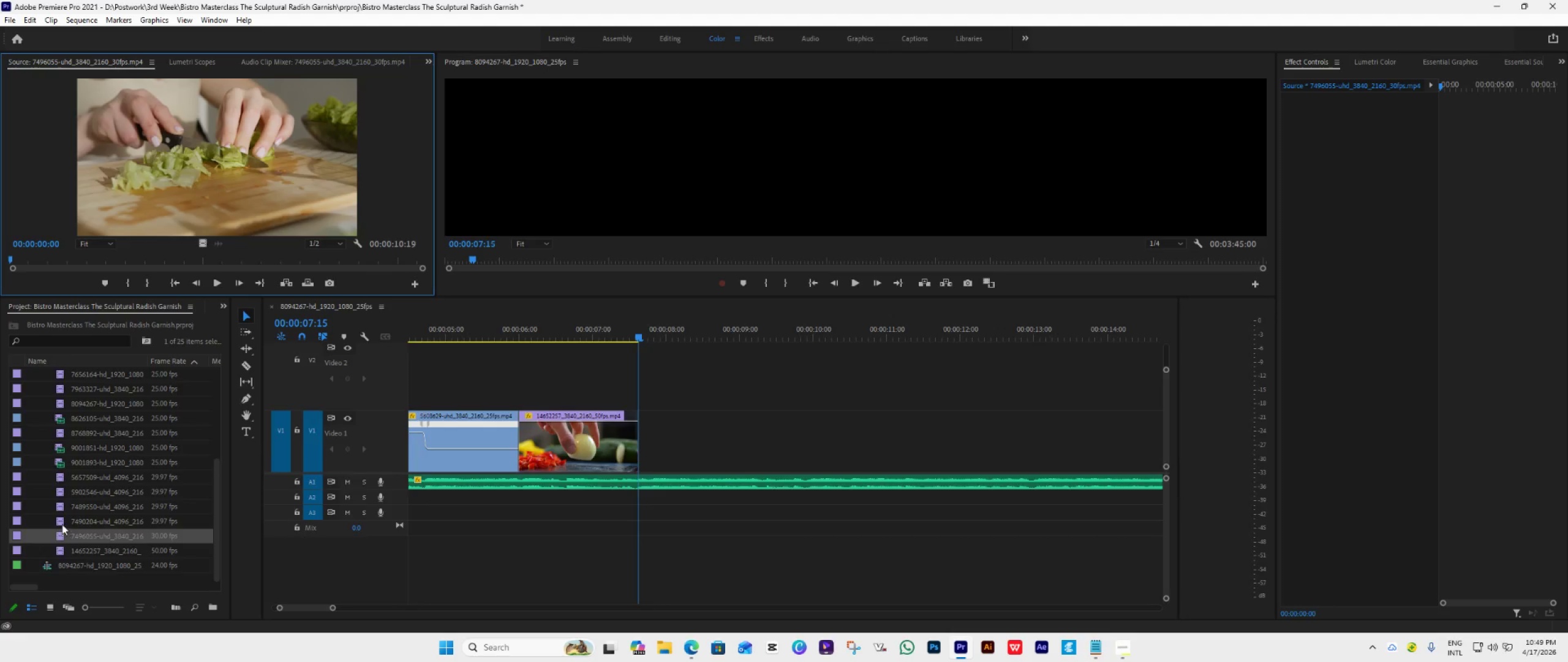 
double_click([62, 523])
 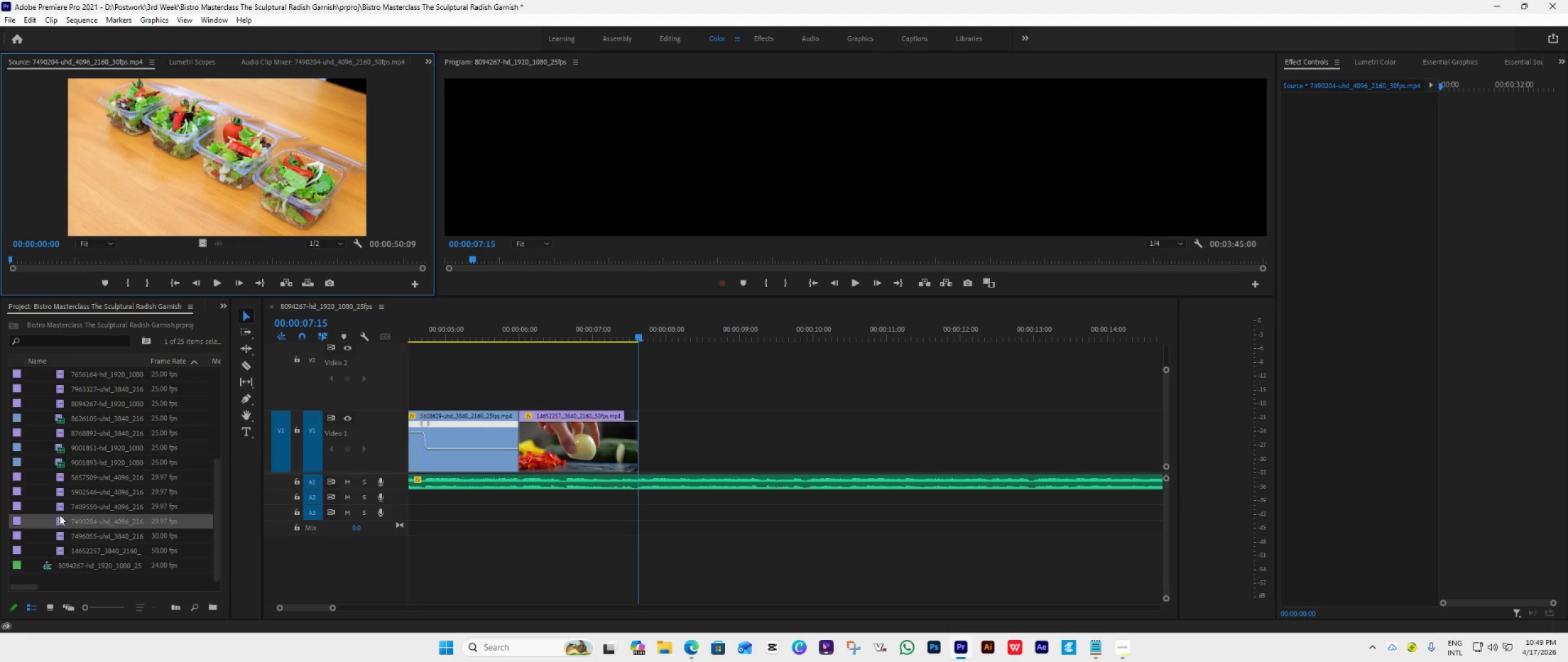 
double_click([59, 513])
 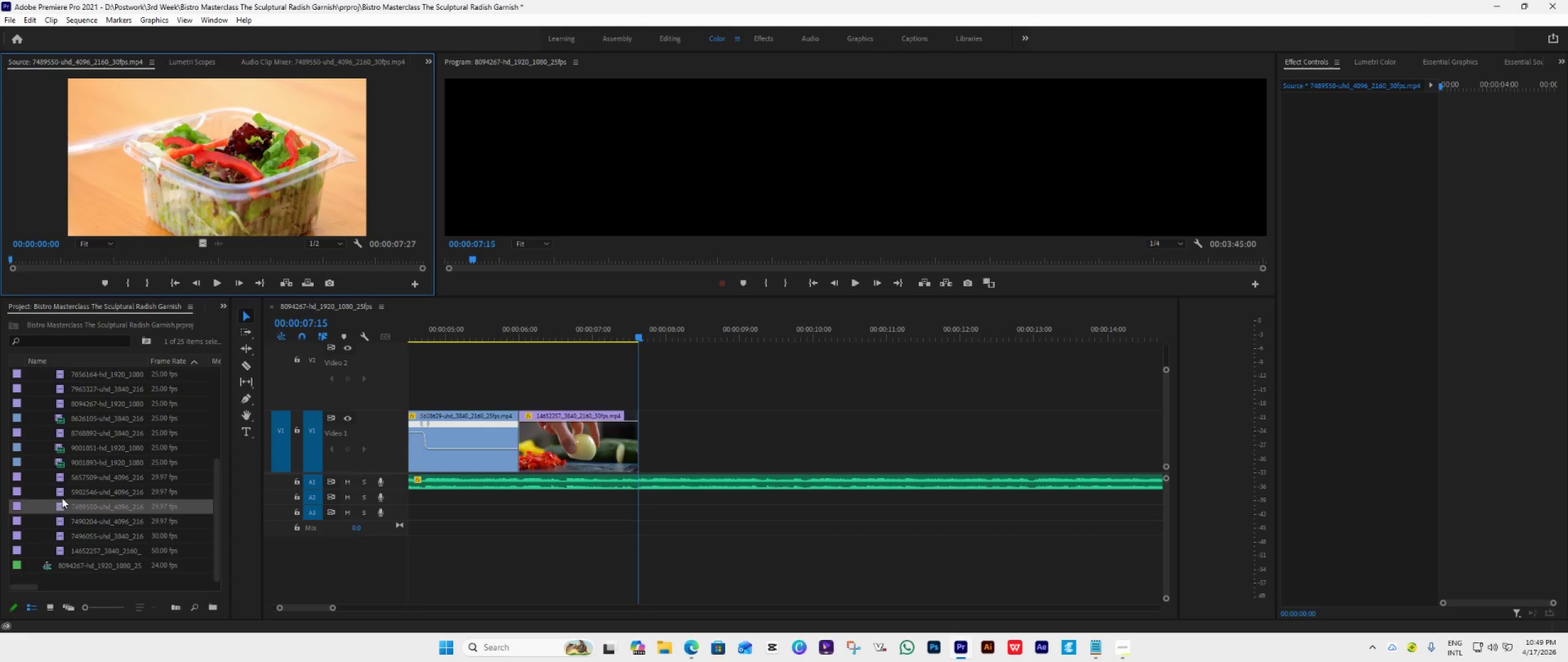 
triple_click([65, 487])
 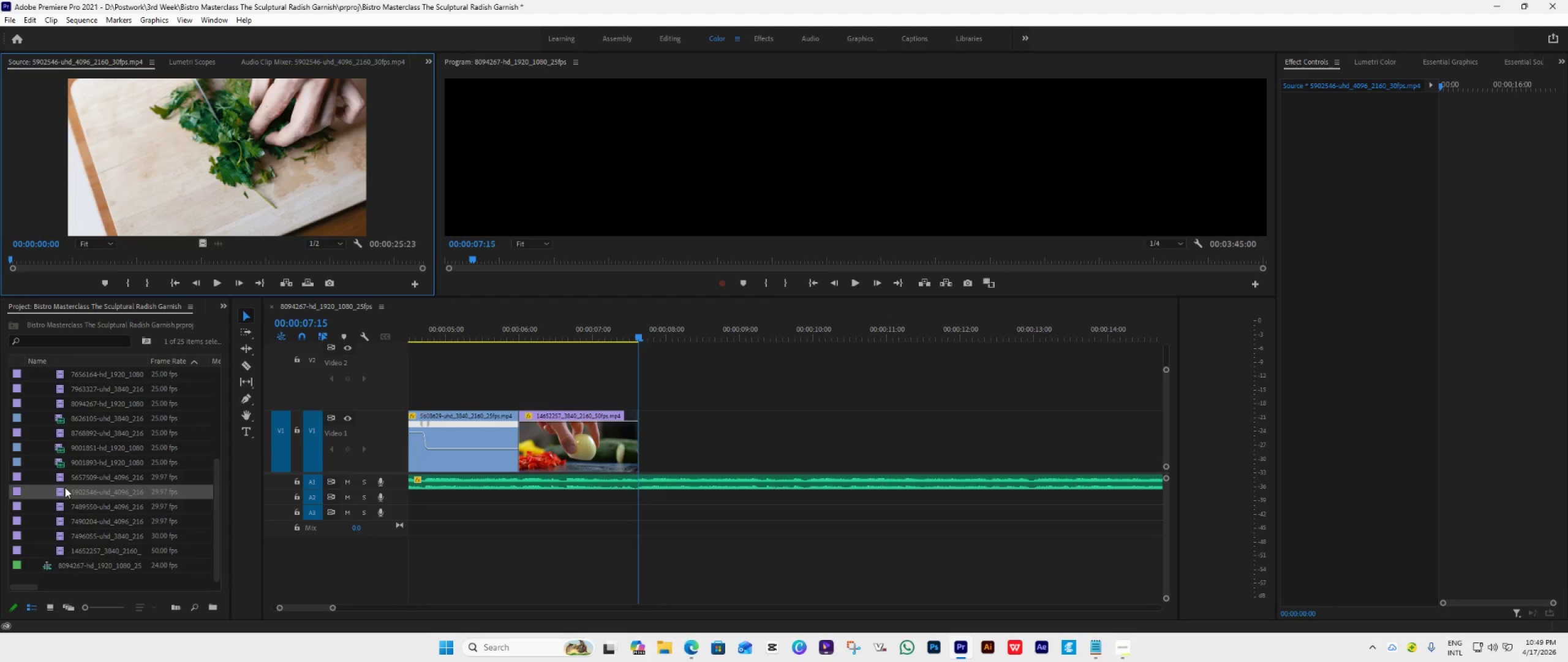 
double_click([65, 487])
 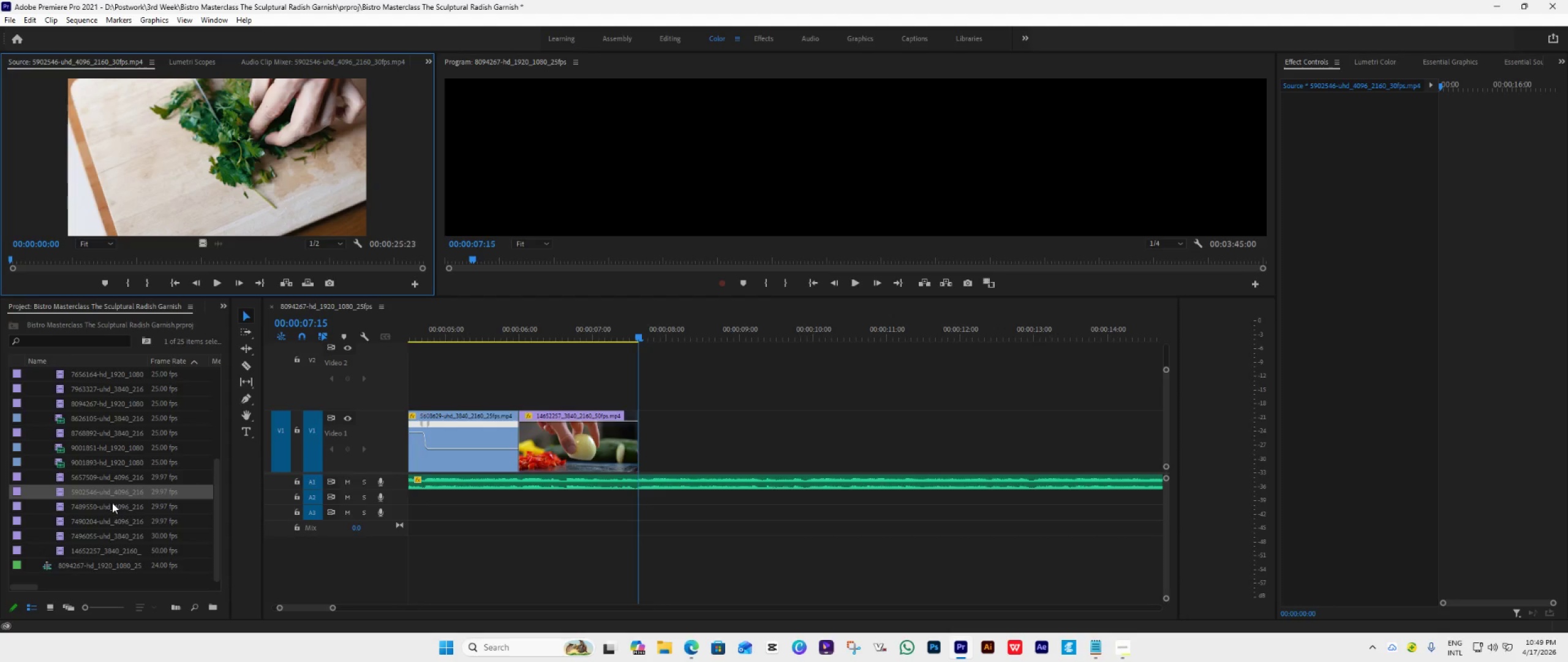 
mouse_move([71, 493])
 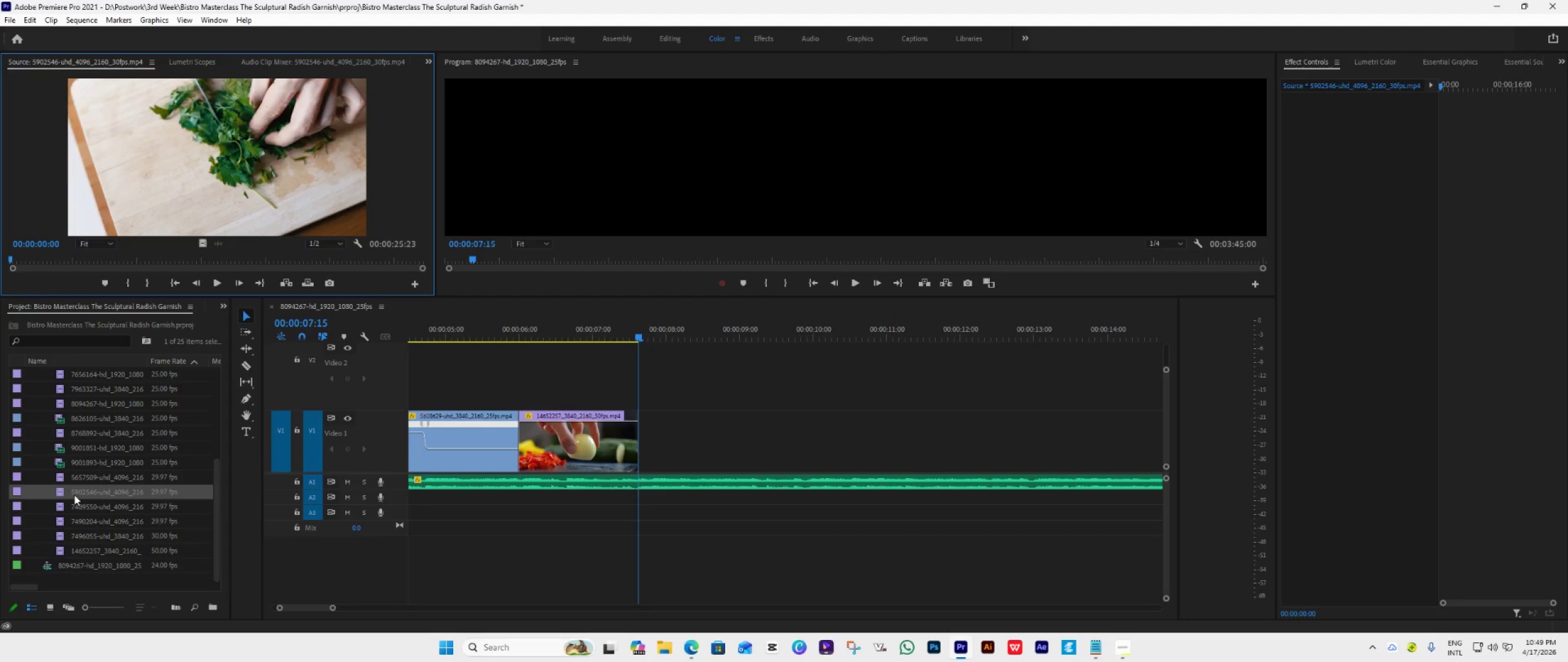 
left_click_drag(start_coordinate=[74, 495], to_coordinate=[643, 449])
 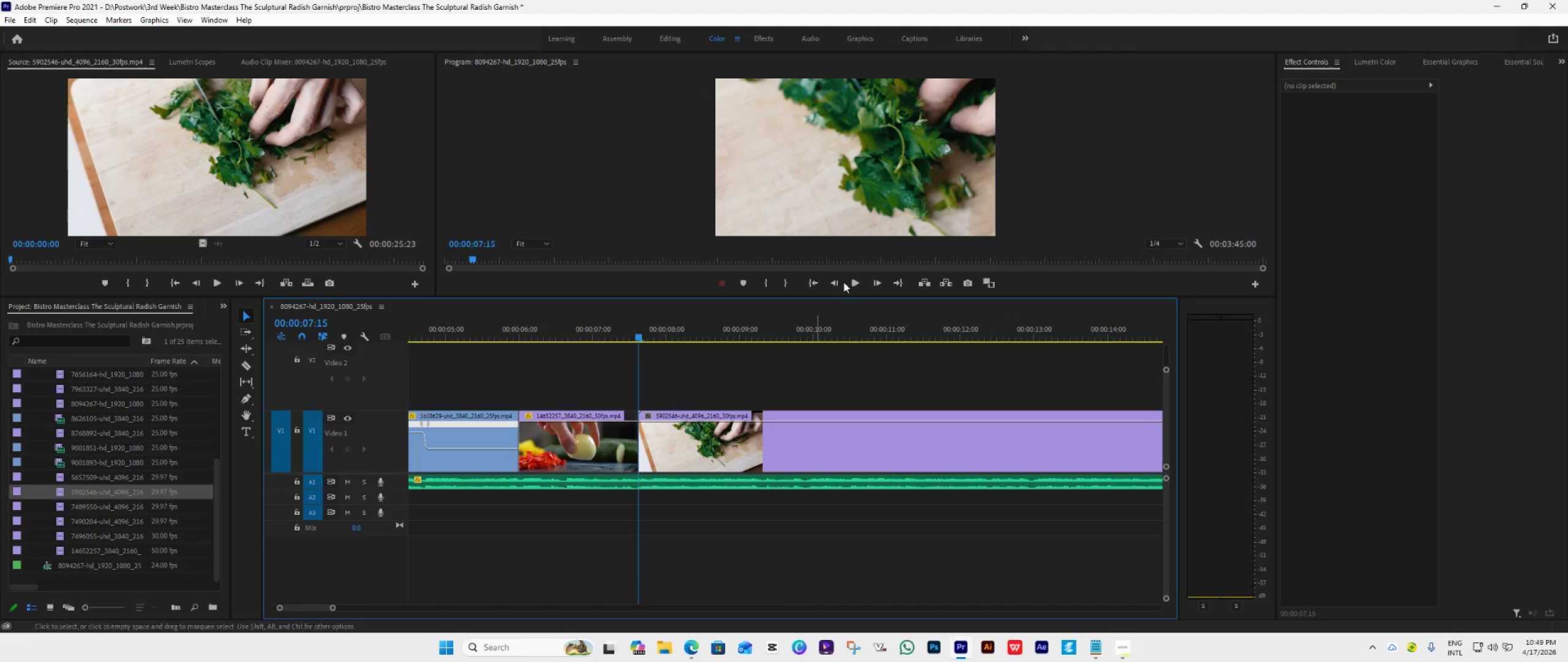 
double_click([902, 206])
 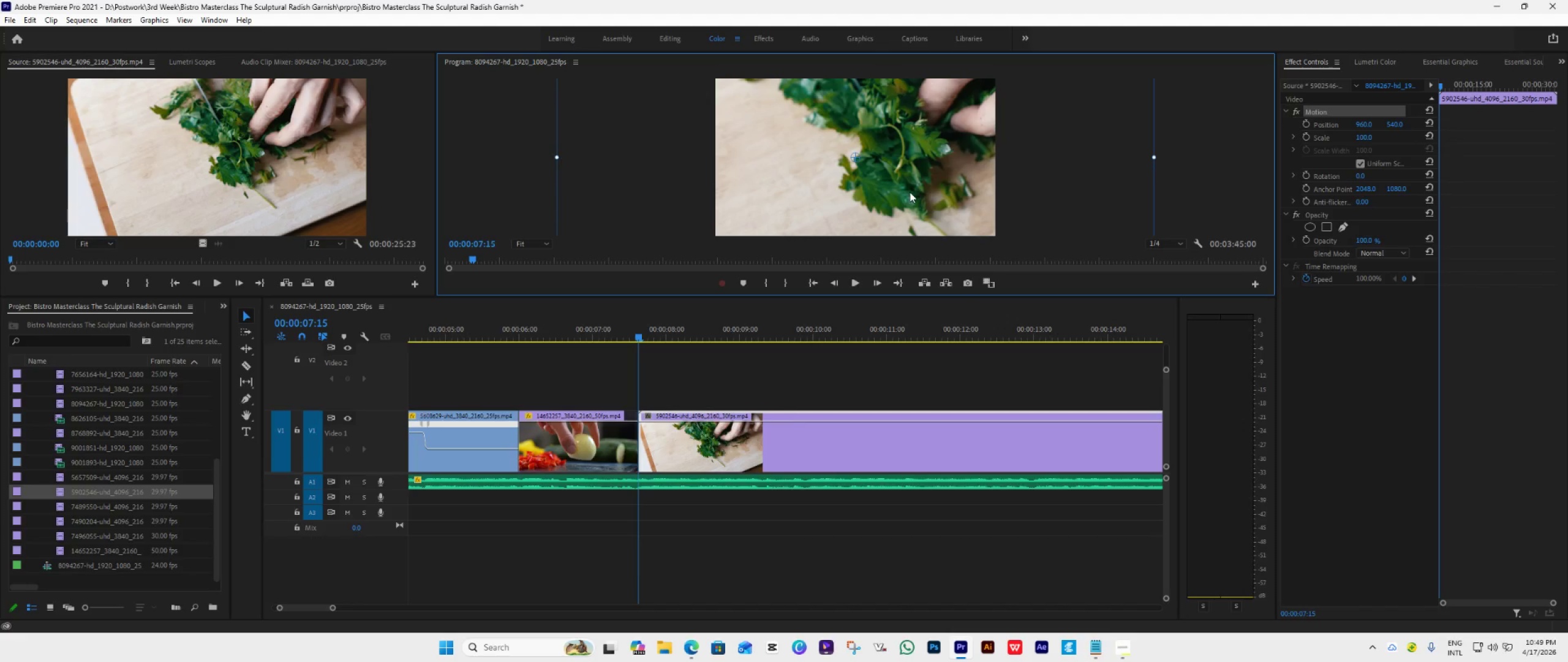 
left_click_drag(start_coordinate=[910, 192], to_coordinate=[904, 224])
 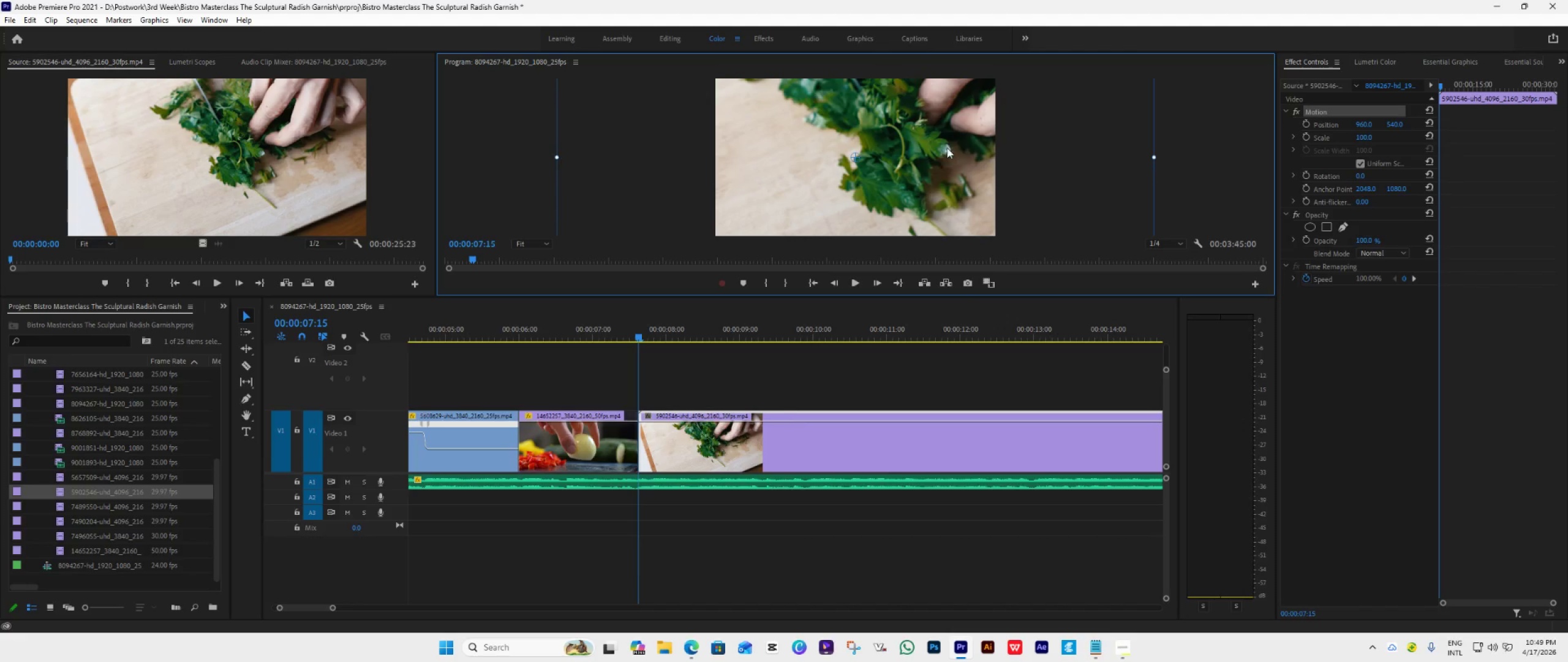 
left_click_drag(start_coordinate=[947, 148], to_coordinate=[932, 218])
 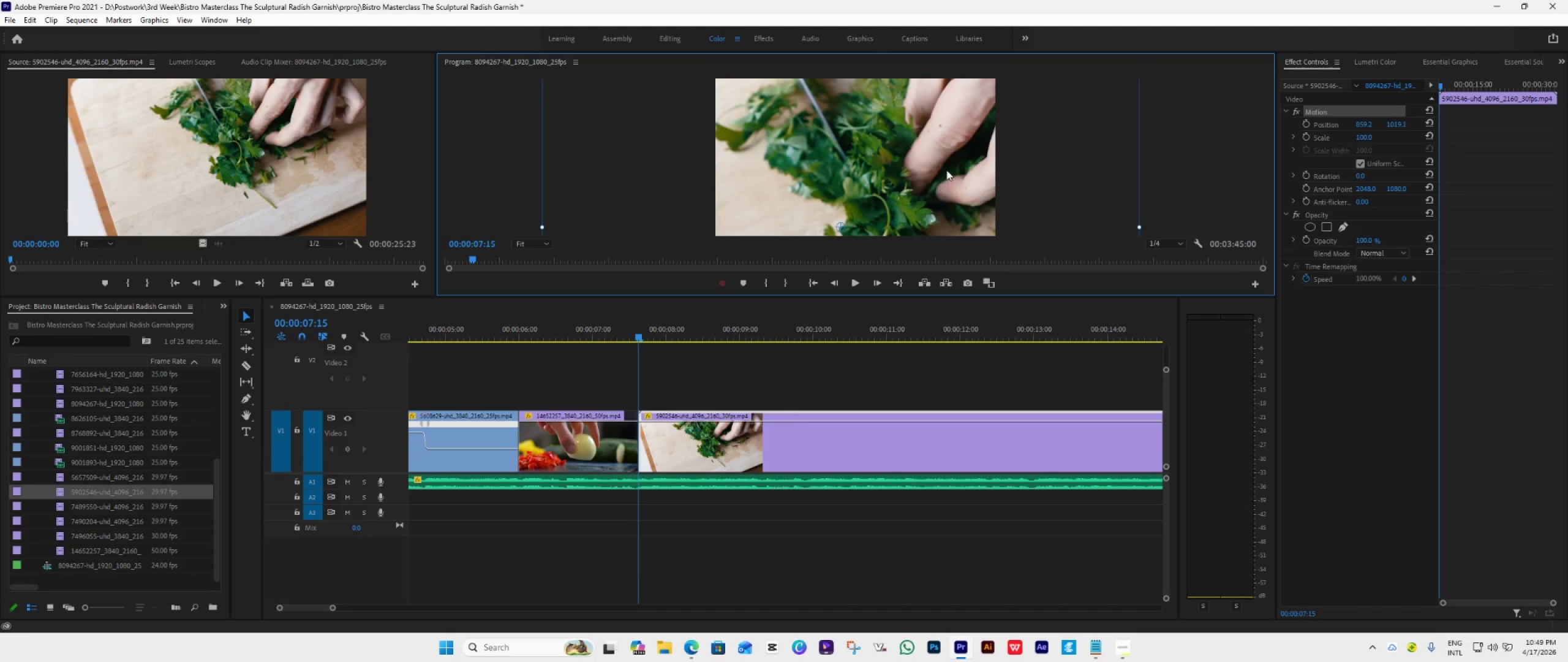 
left_click_drag(start_coordinate=[946, 170], to_coordinate=[968, 159])
 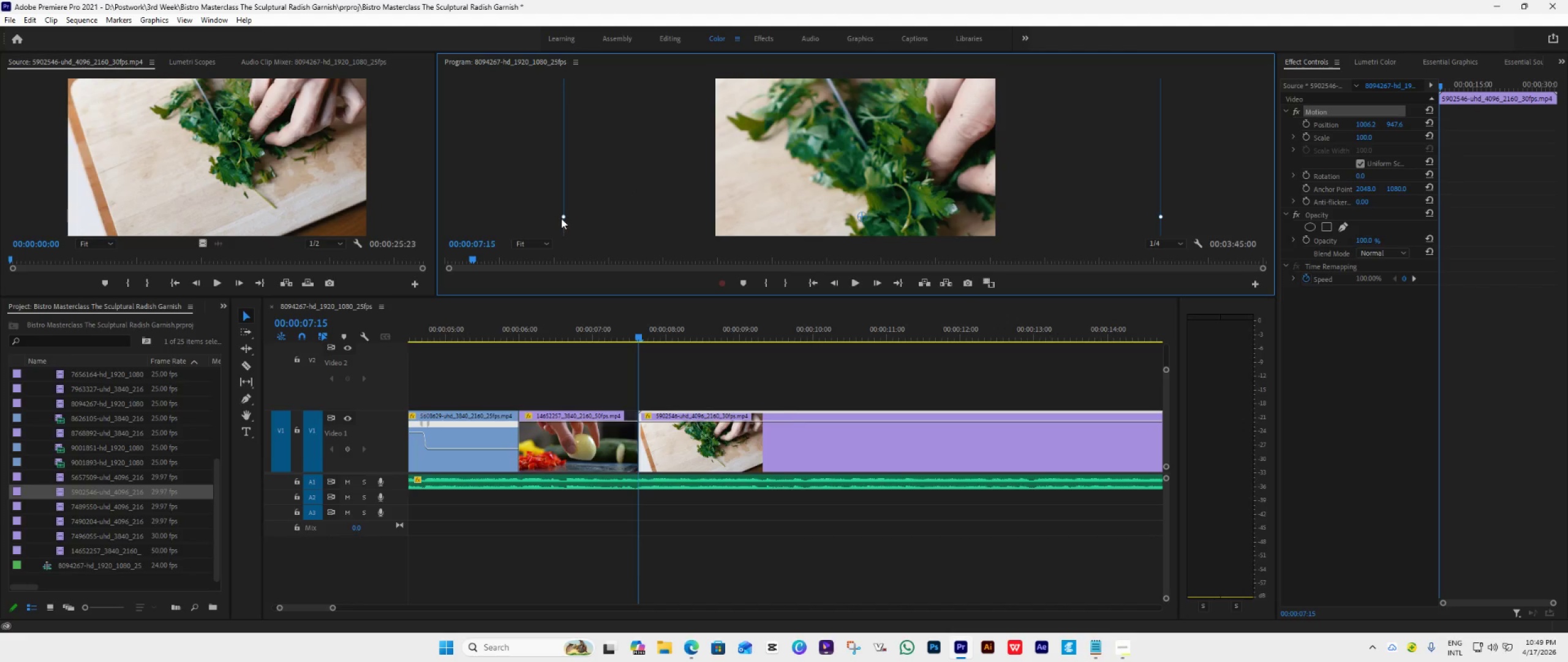 
left_click_drag(start_coordinate=[563, 216], to_coordinate=[612, 223])
 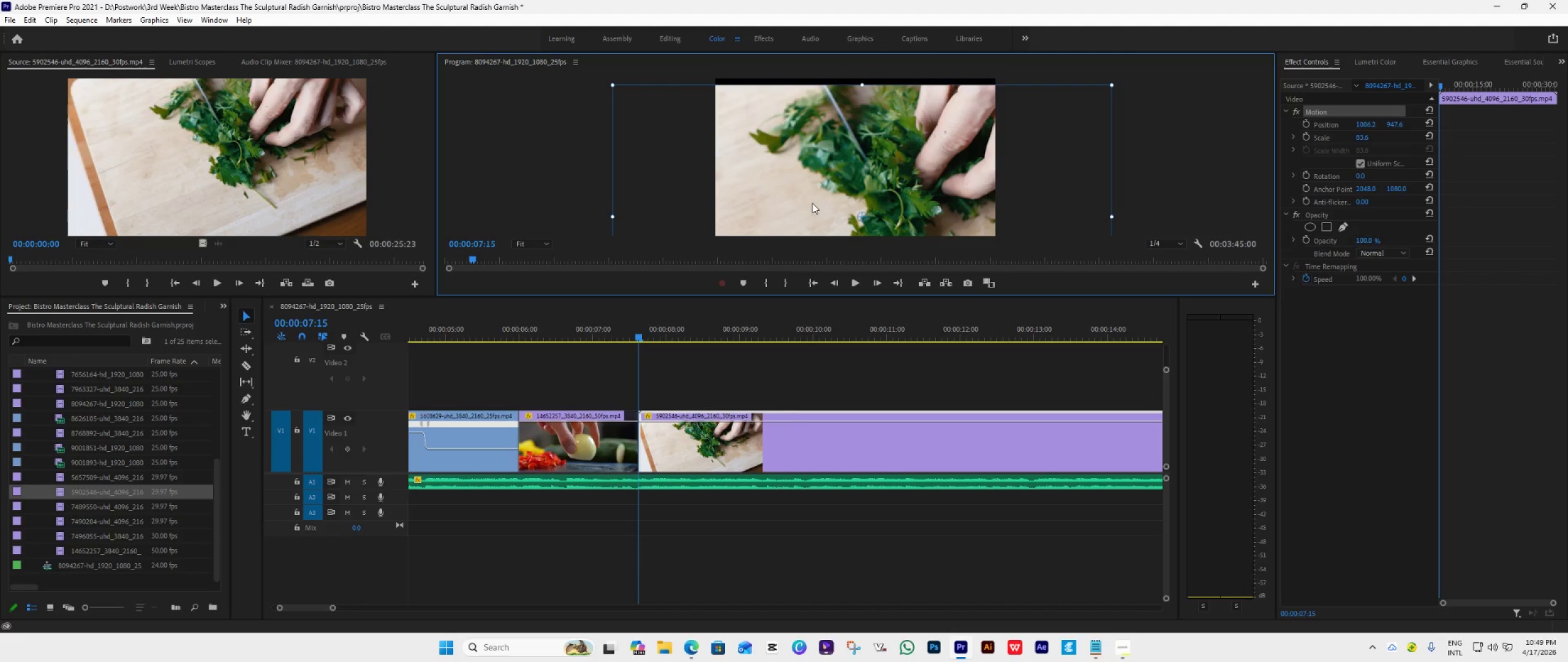 
left_click_drag(start_coordinate=[812, 203], to_coordinate=[791, 190])
 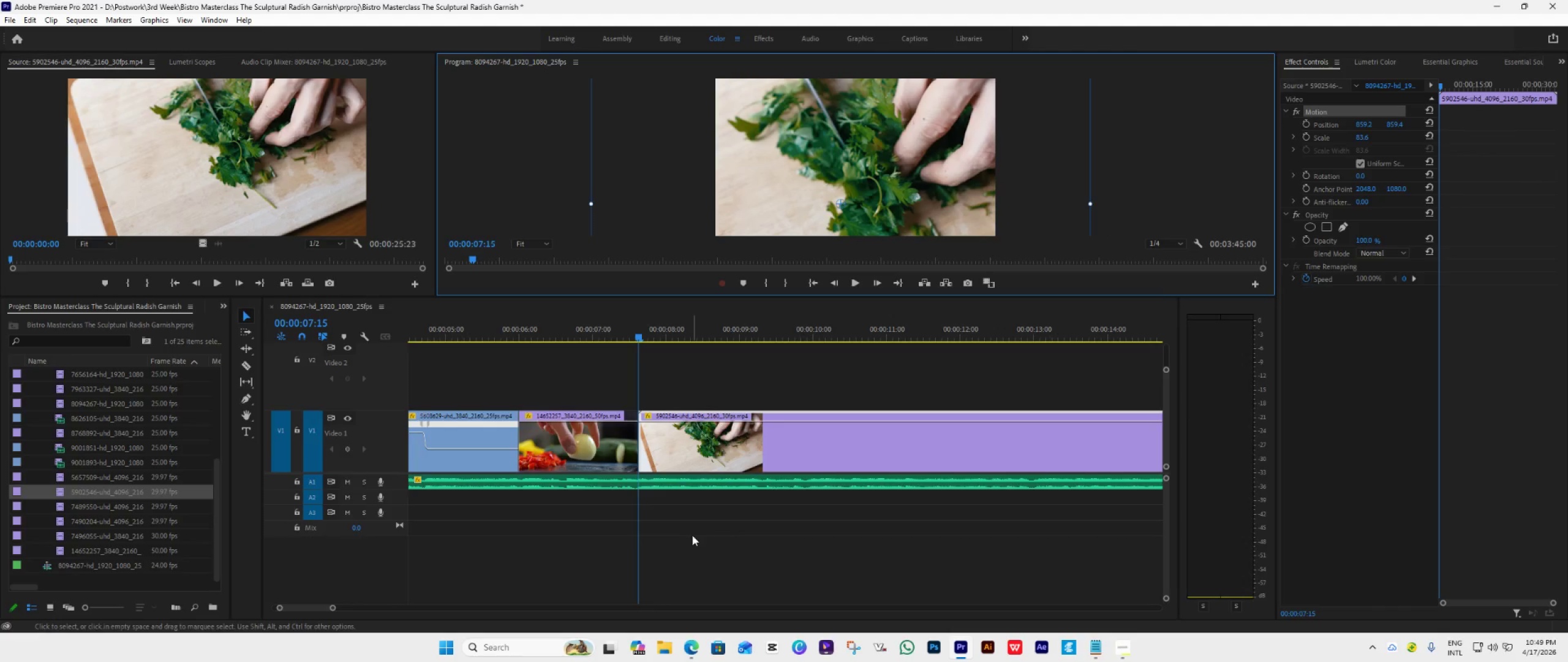 
key(Space)
 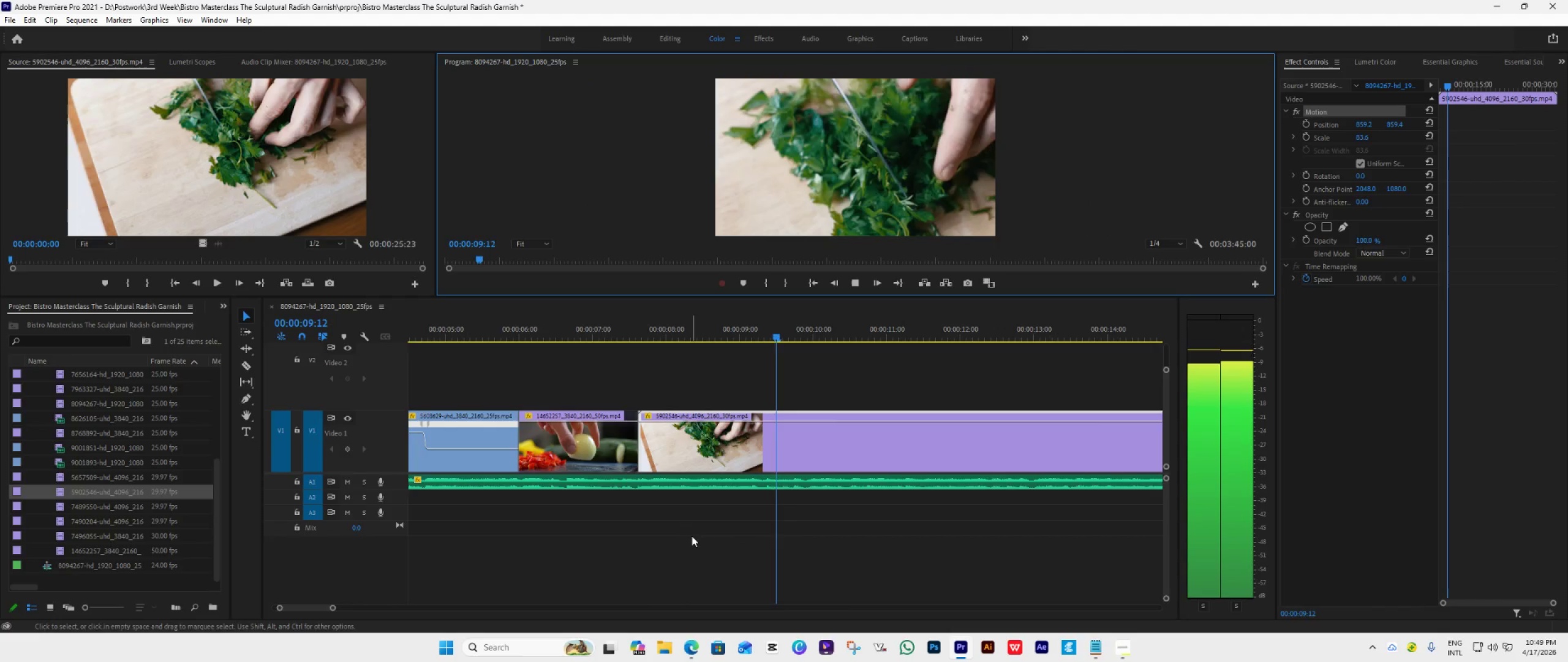 
key(Space)
 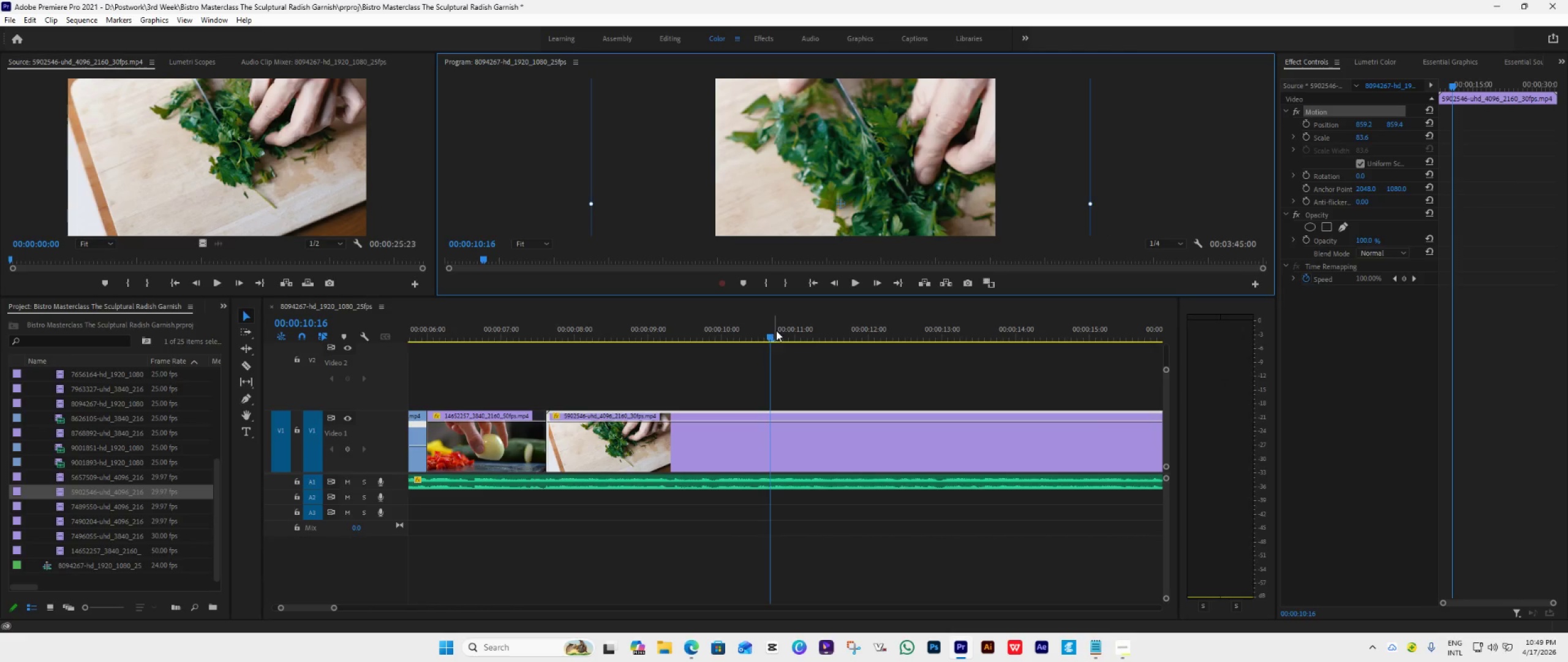 
scroll: coordinate [735, 504], scroll_direction: down, amount: 5.0
 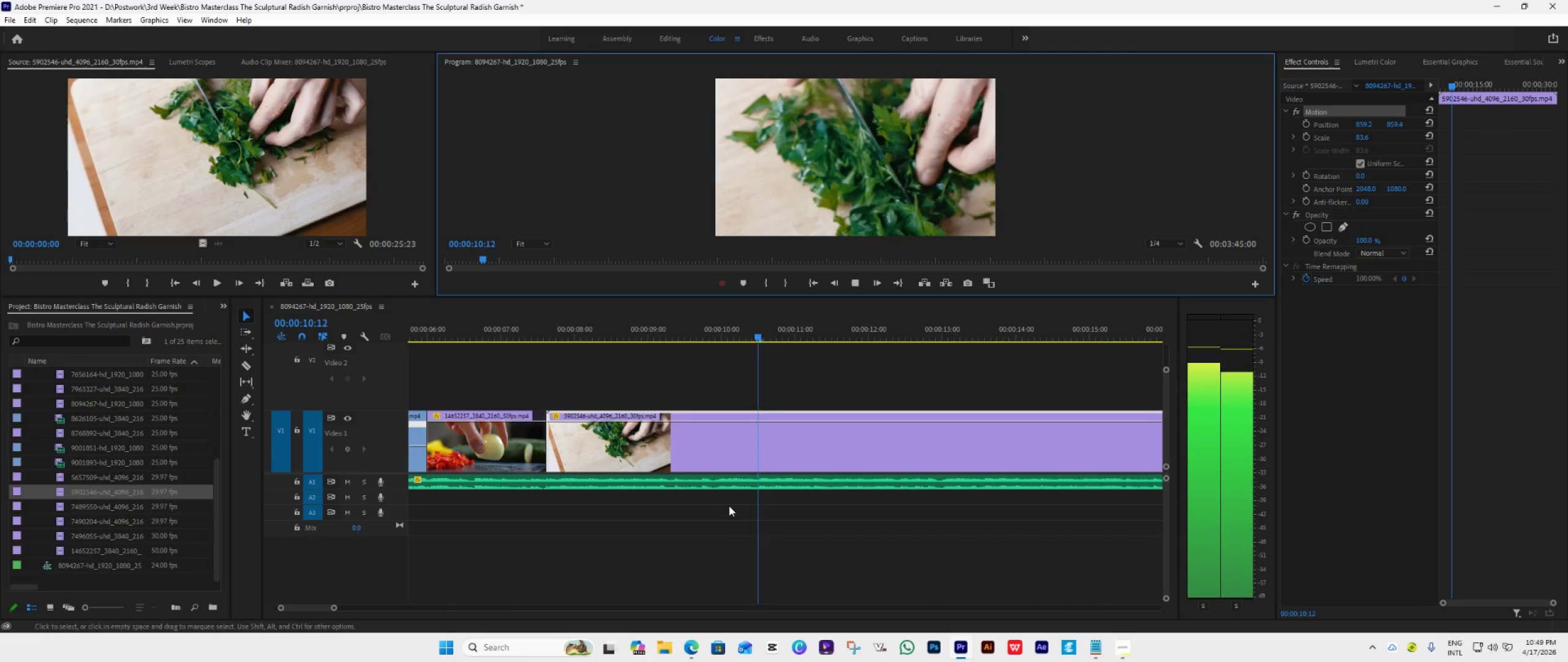 
left_click_drag(start_coordinate=[773, 333], to_coordinate=[576, 356])
 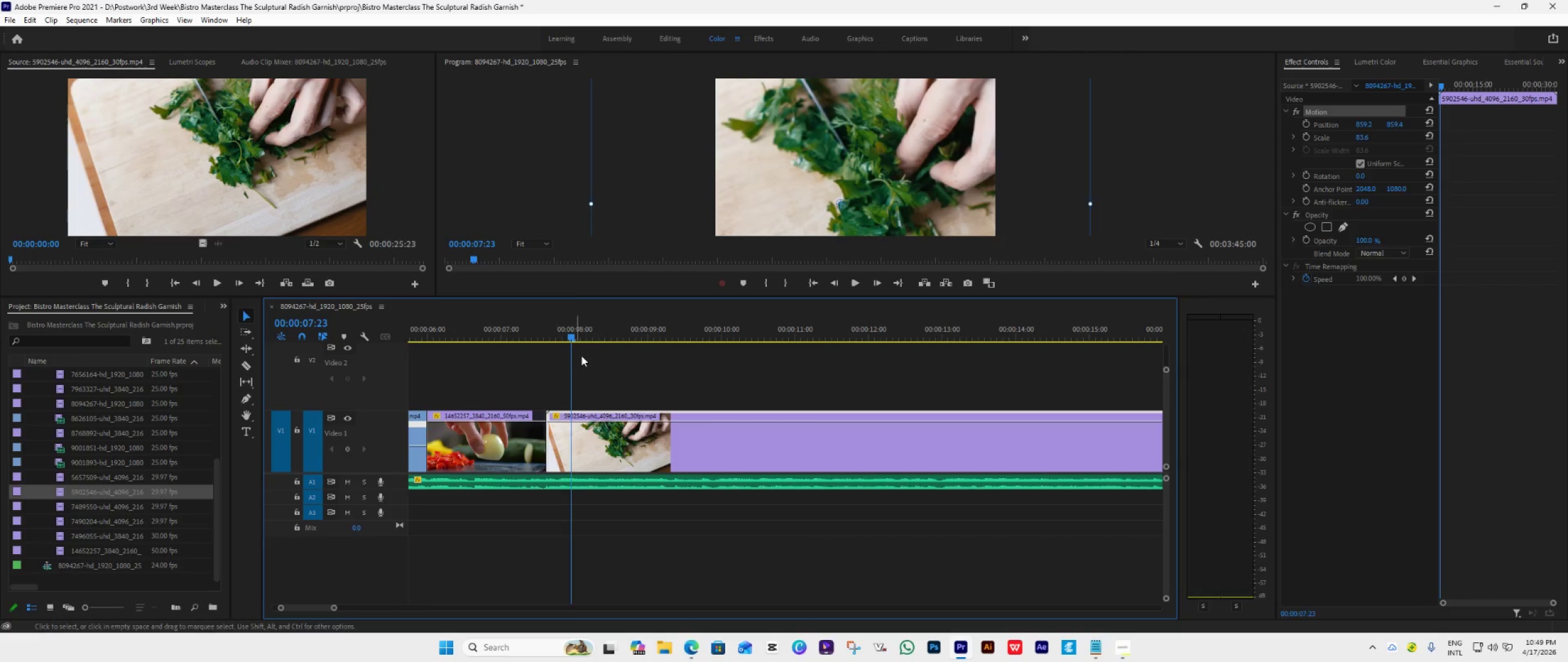 
key(Space)
 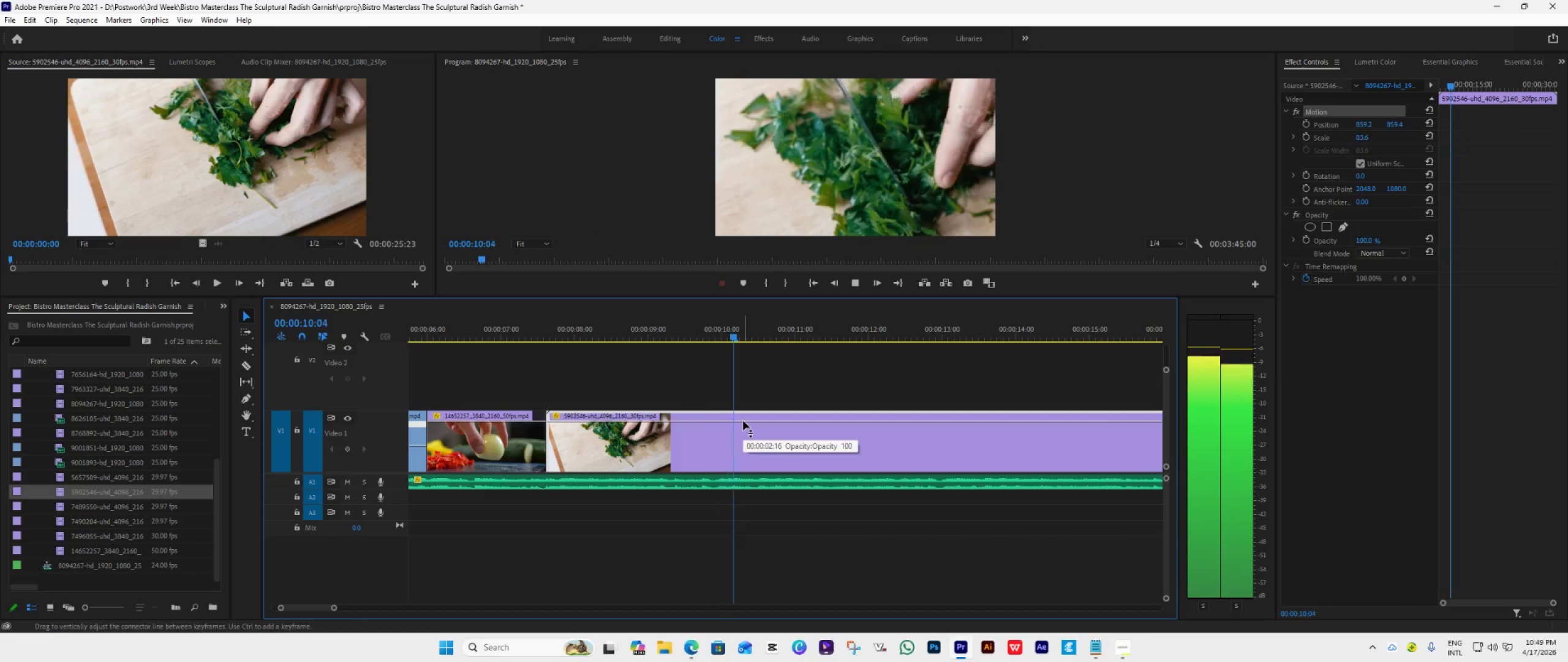 
key(Space)
 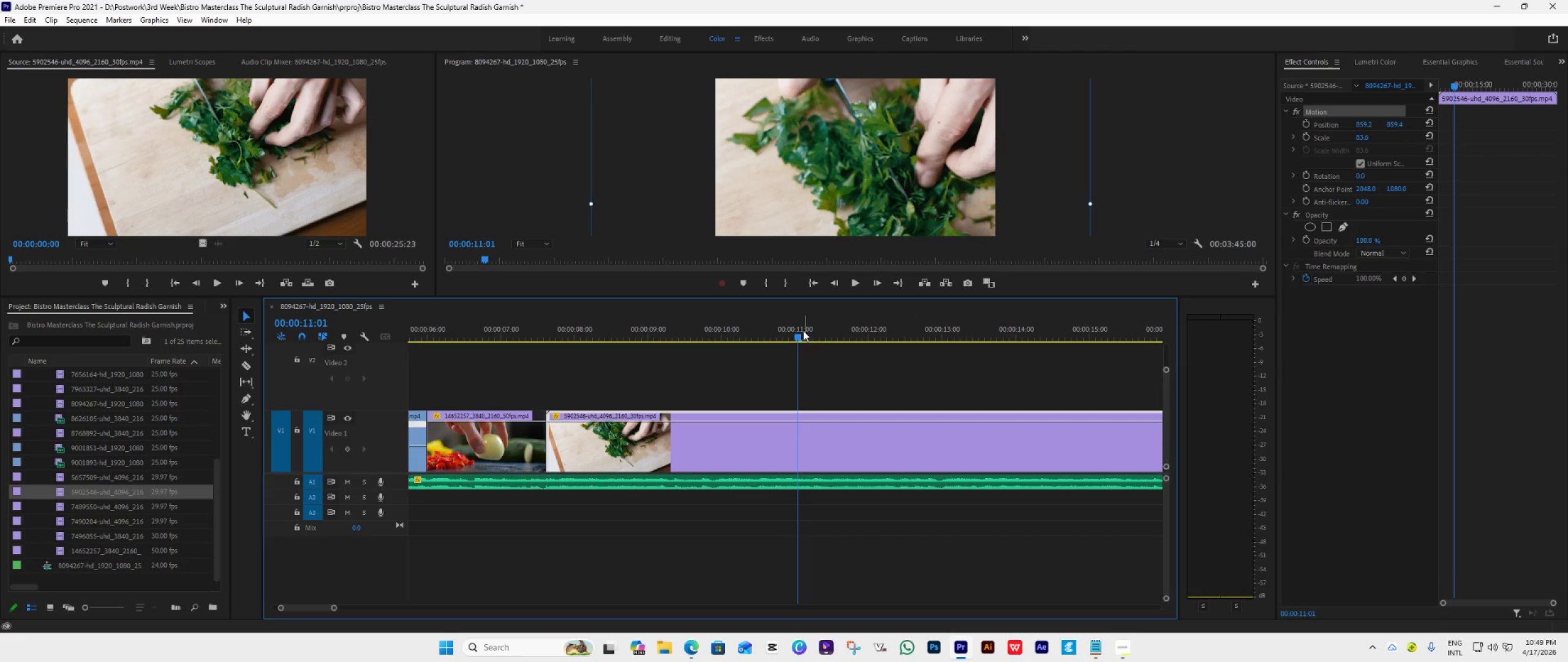 
left_click_drag(start_coordinate=[797, 334], to_coordinate=[692, 384])
 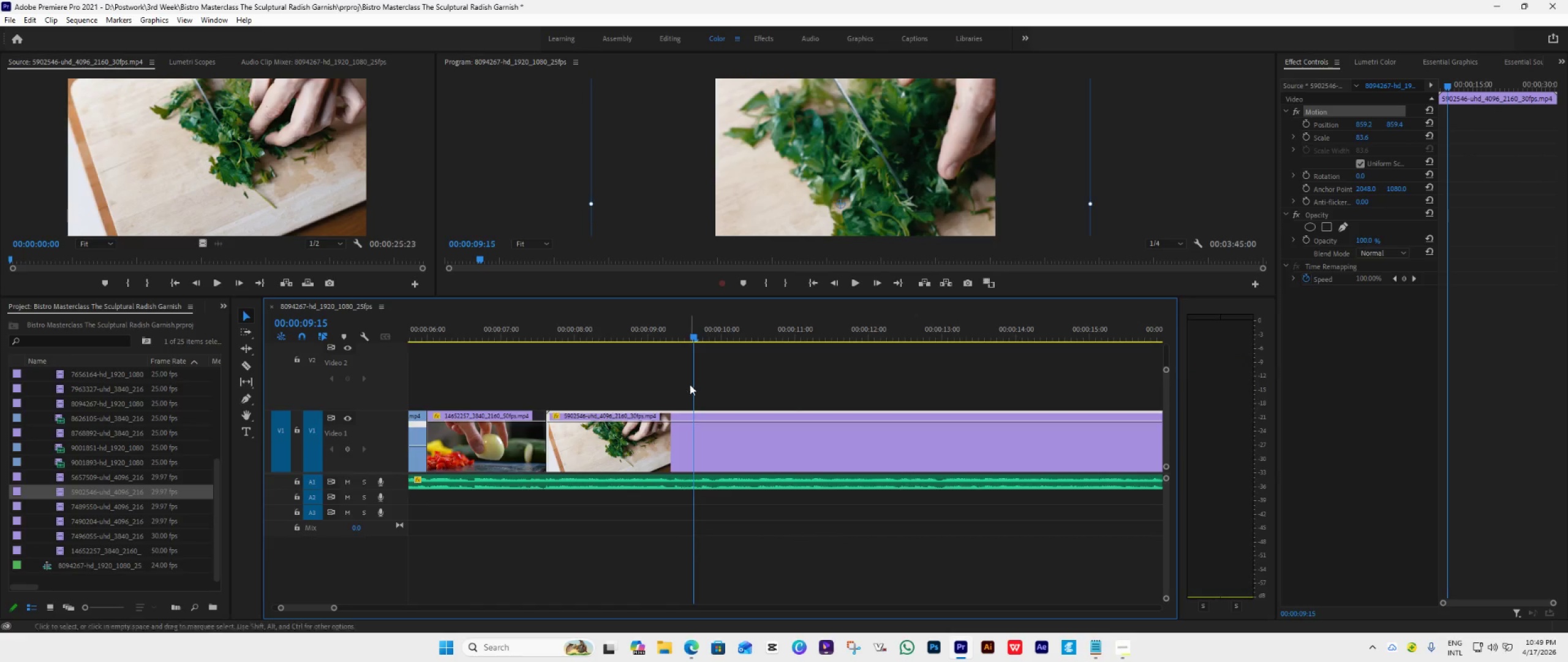 
key(Space)
 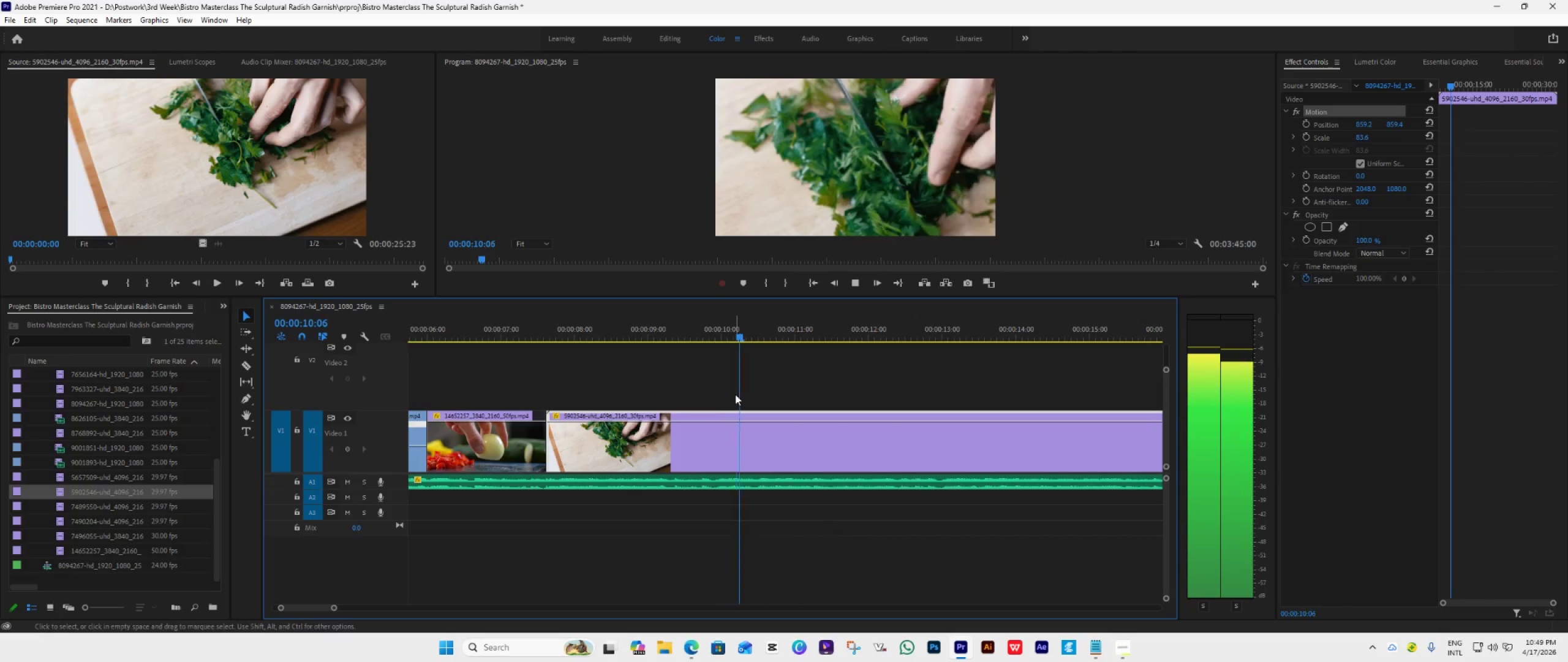 
key(Space)
 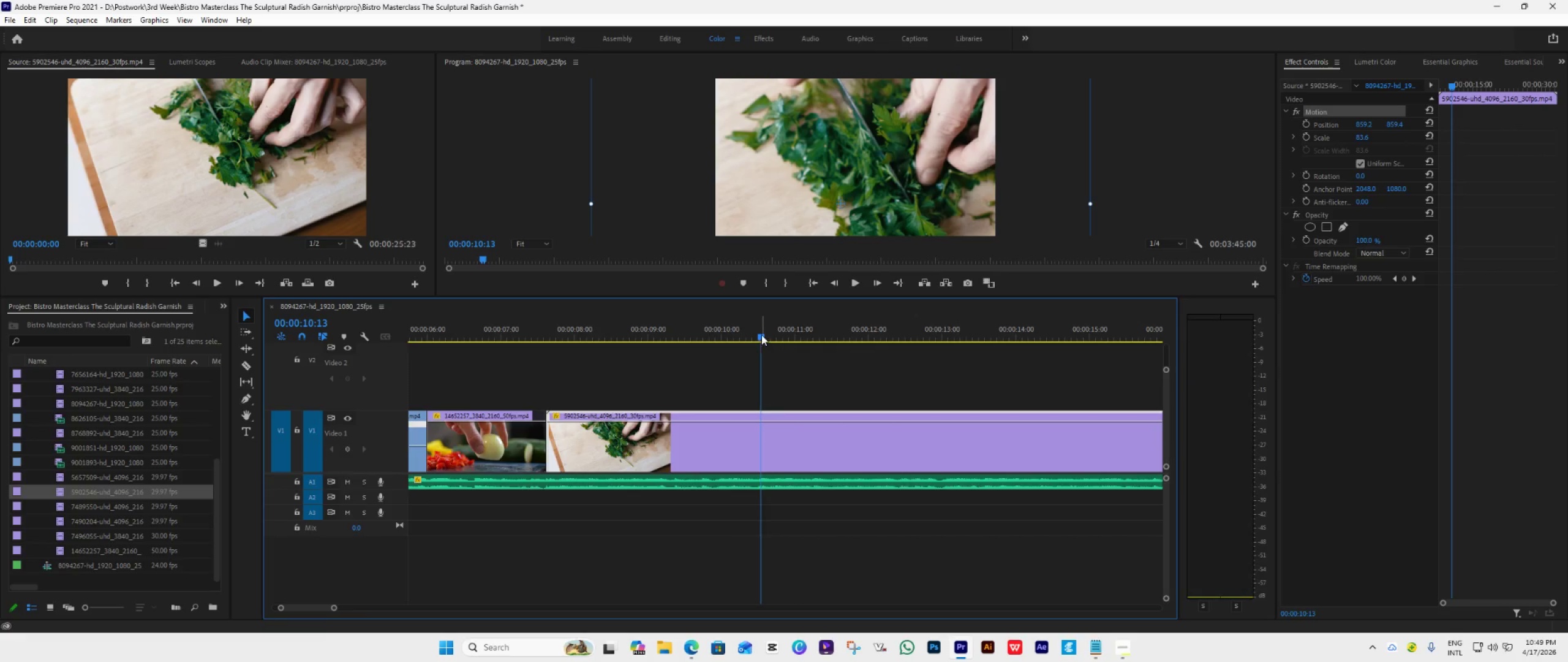 
left_click_drag(start_coordinate=[763, 333], to_coordinate=[720, 368])
 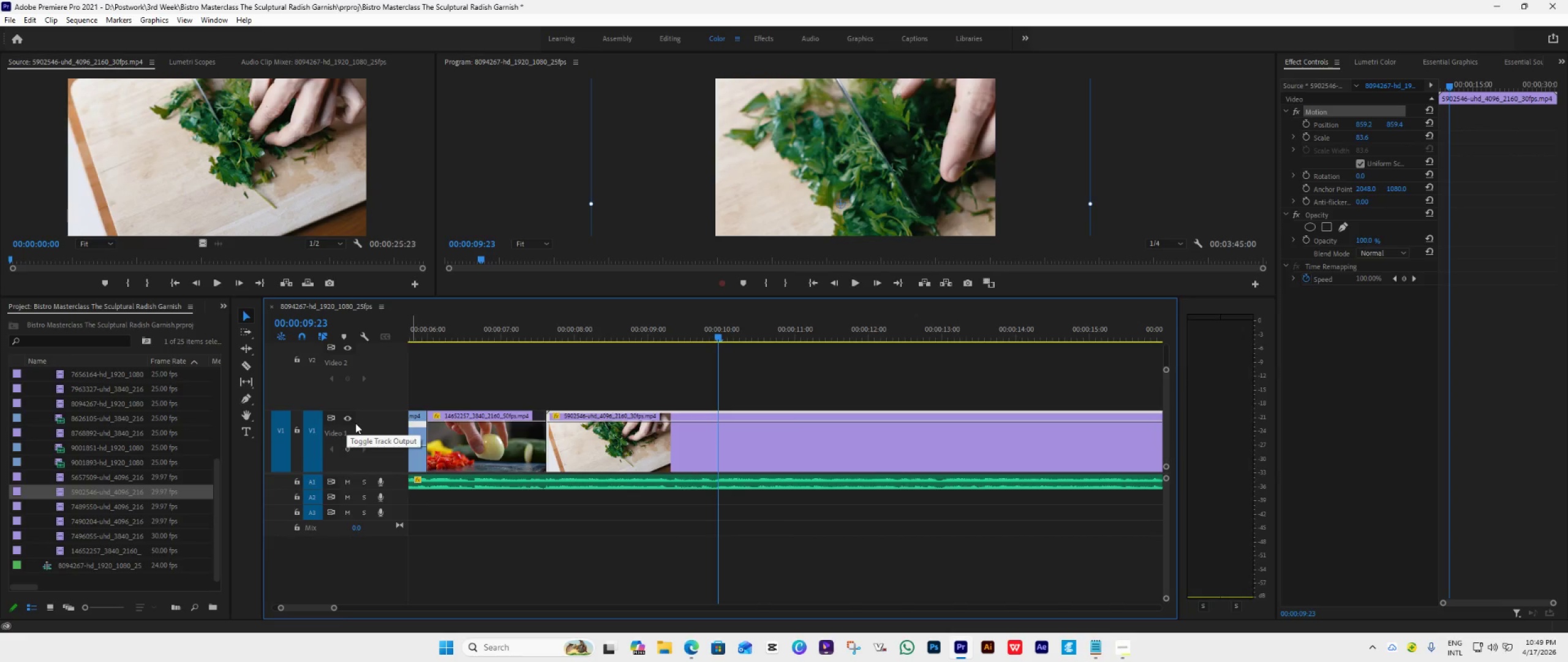 
key(C)
 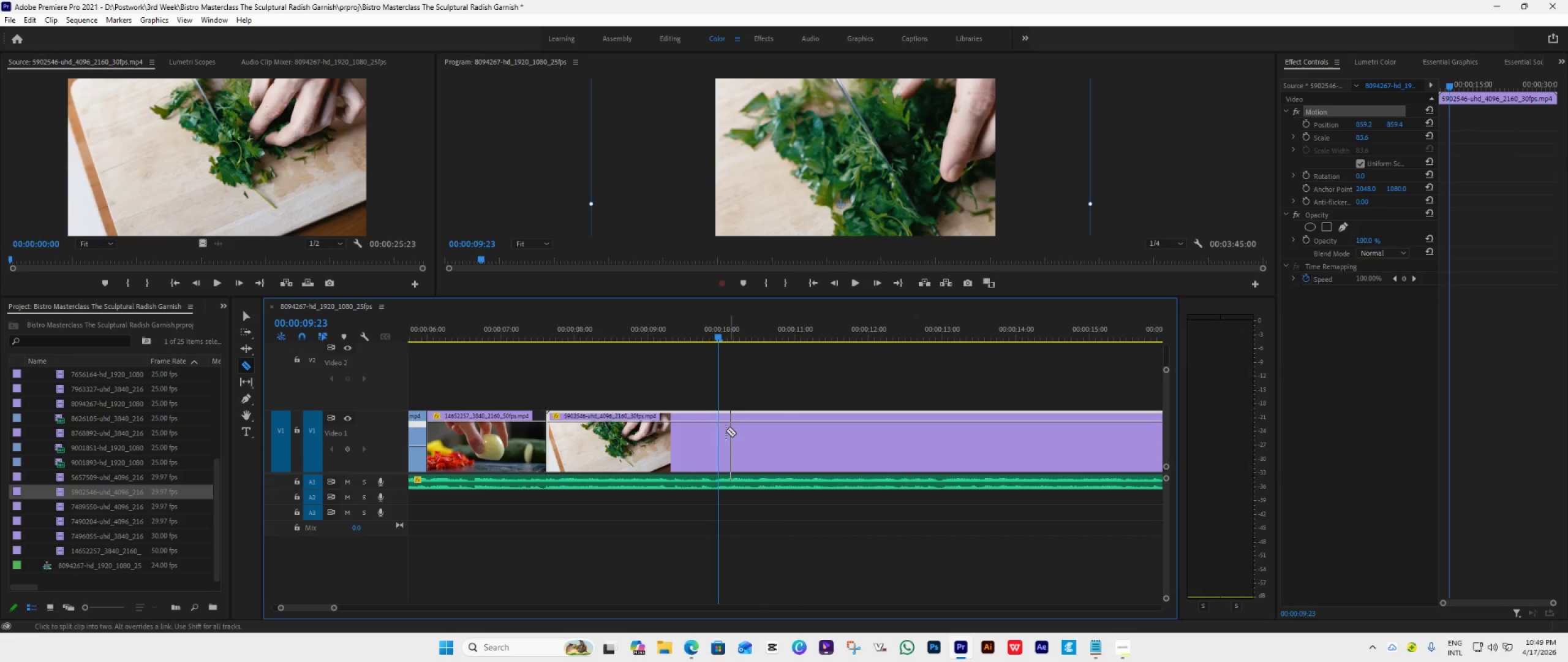 
left_click([719, 430])
 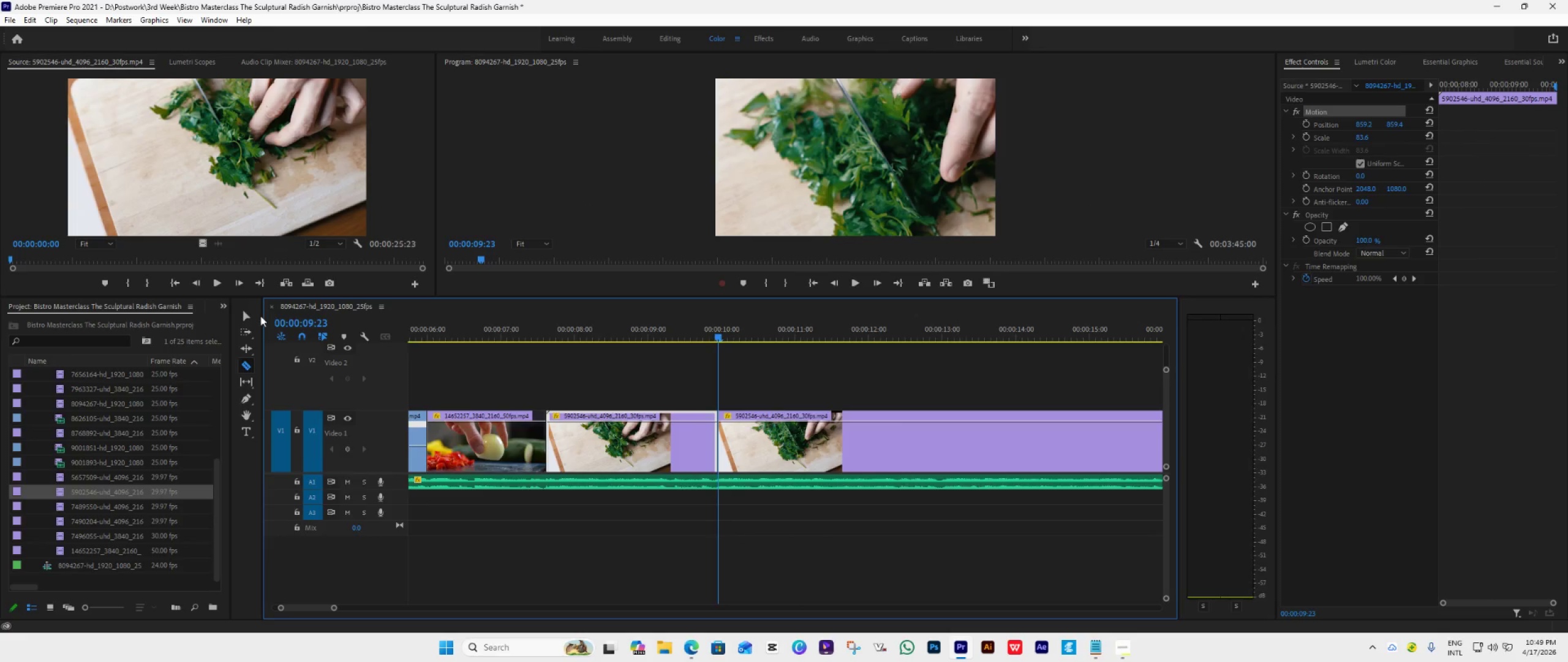 
left_click([249, 316])
 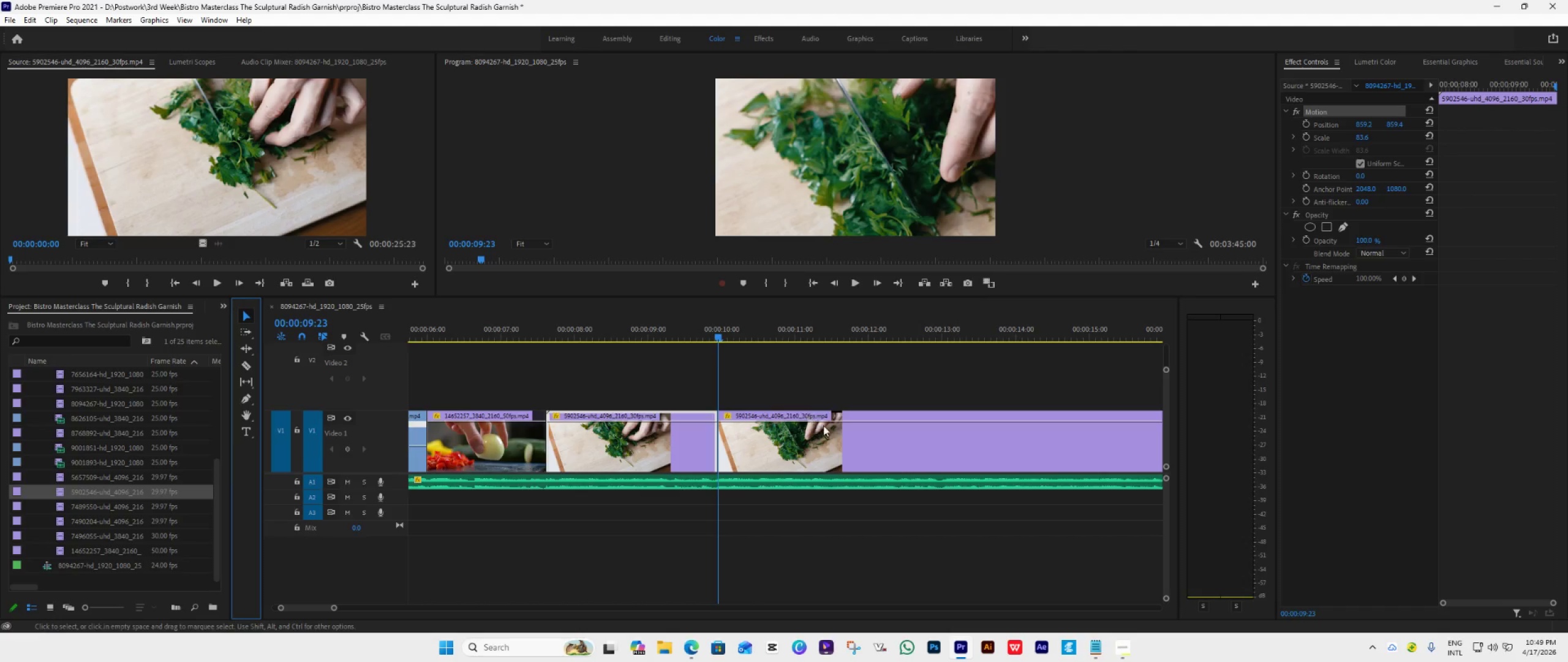 
left_click([883, 441])
 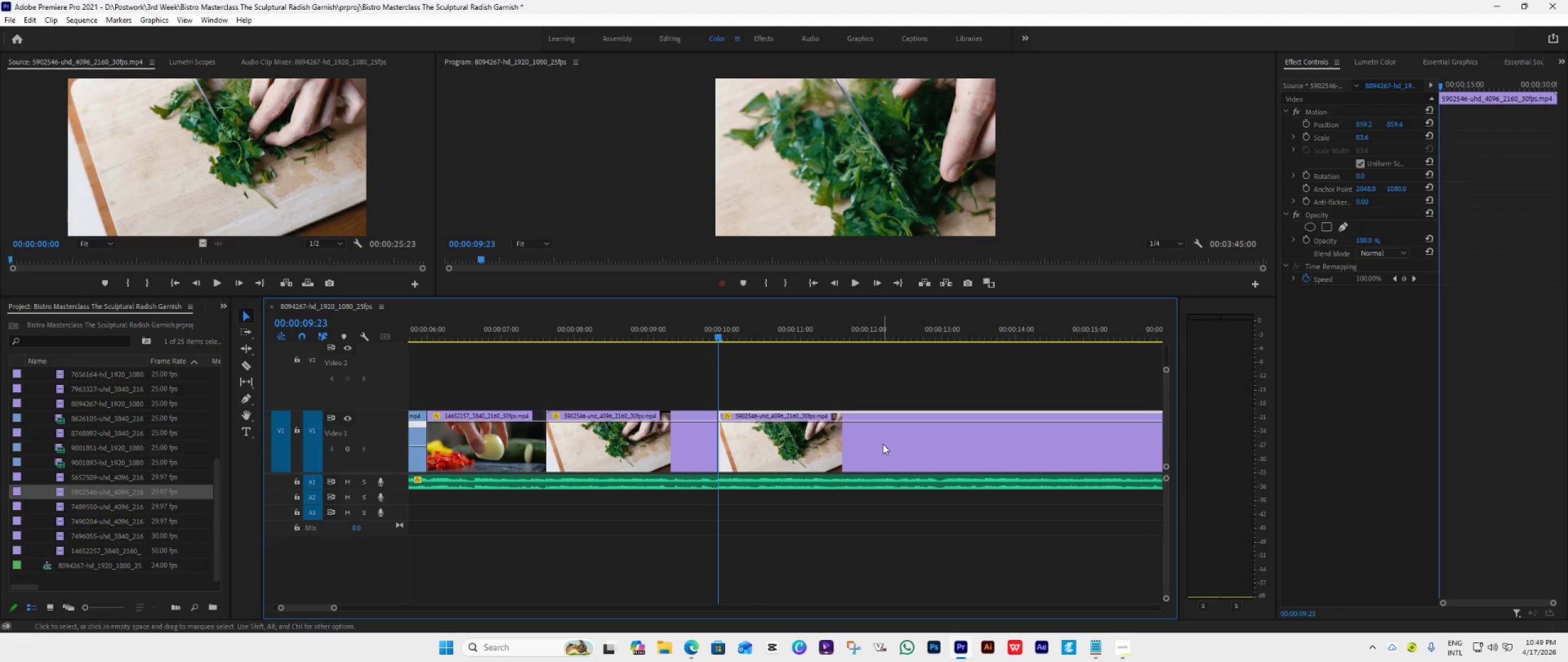 
key(Delete)
 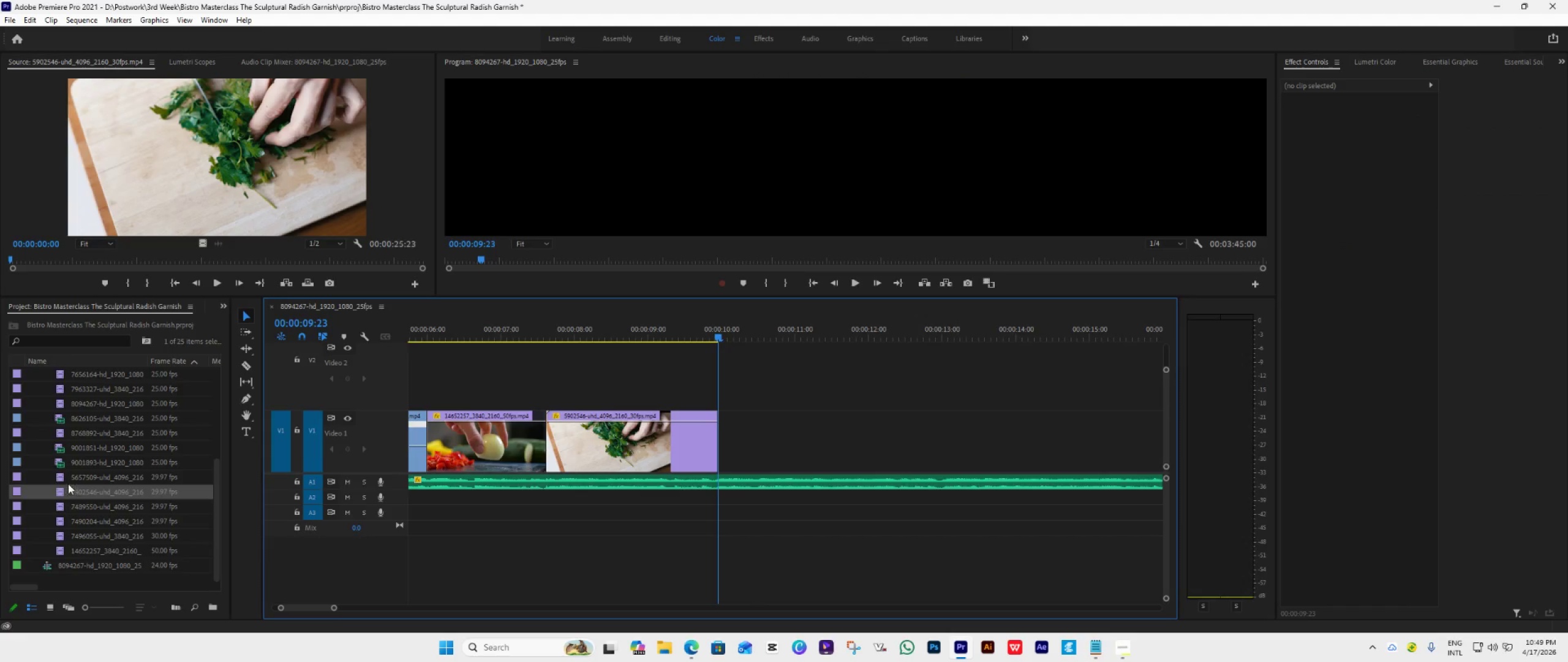 
double_click([60, 478])
 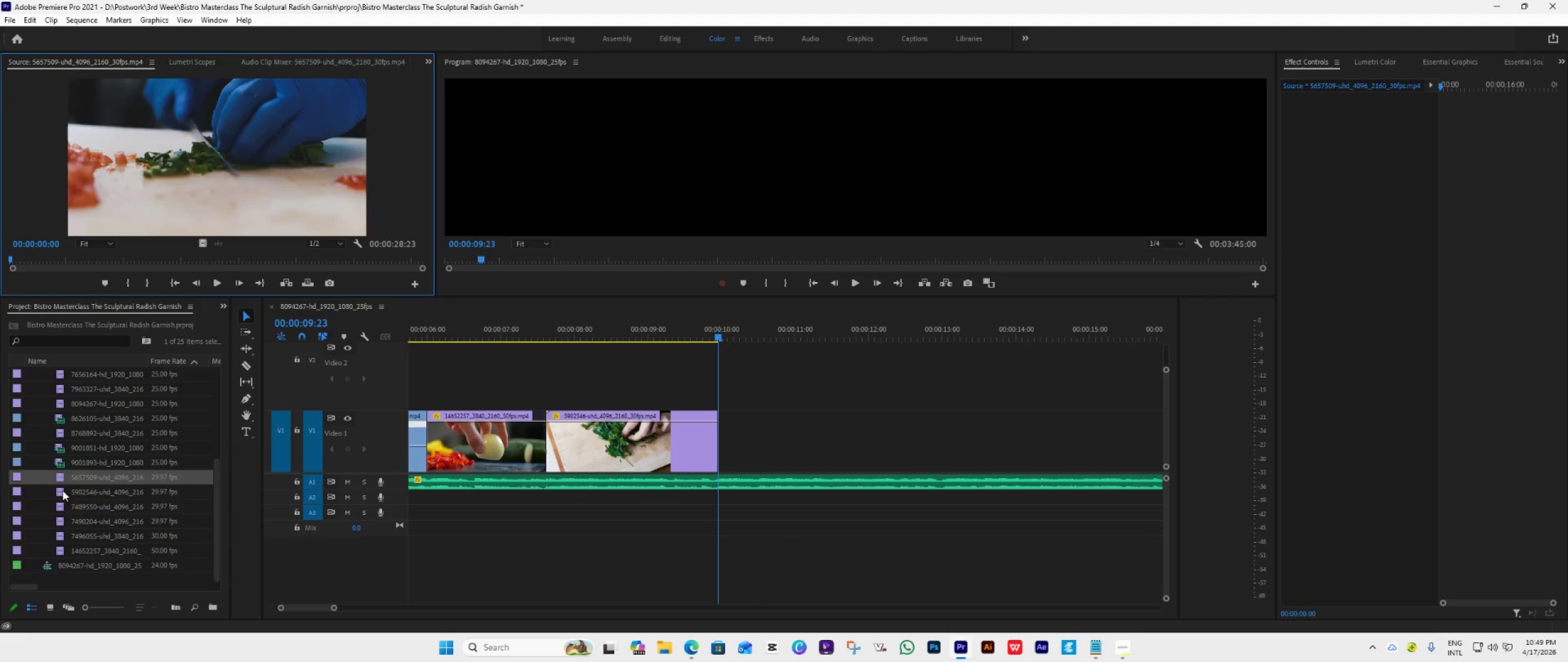 
left_click_drag(start_coordinate=[67, 480], to_coordinate=[710, 446])
 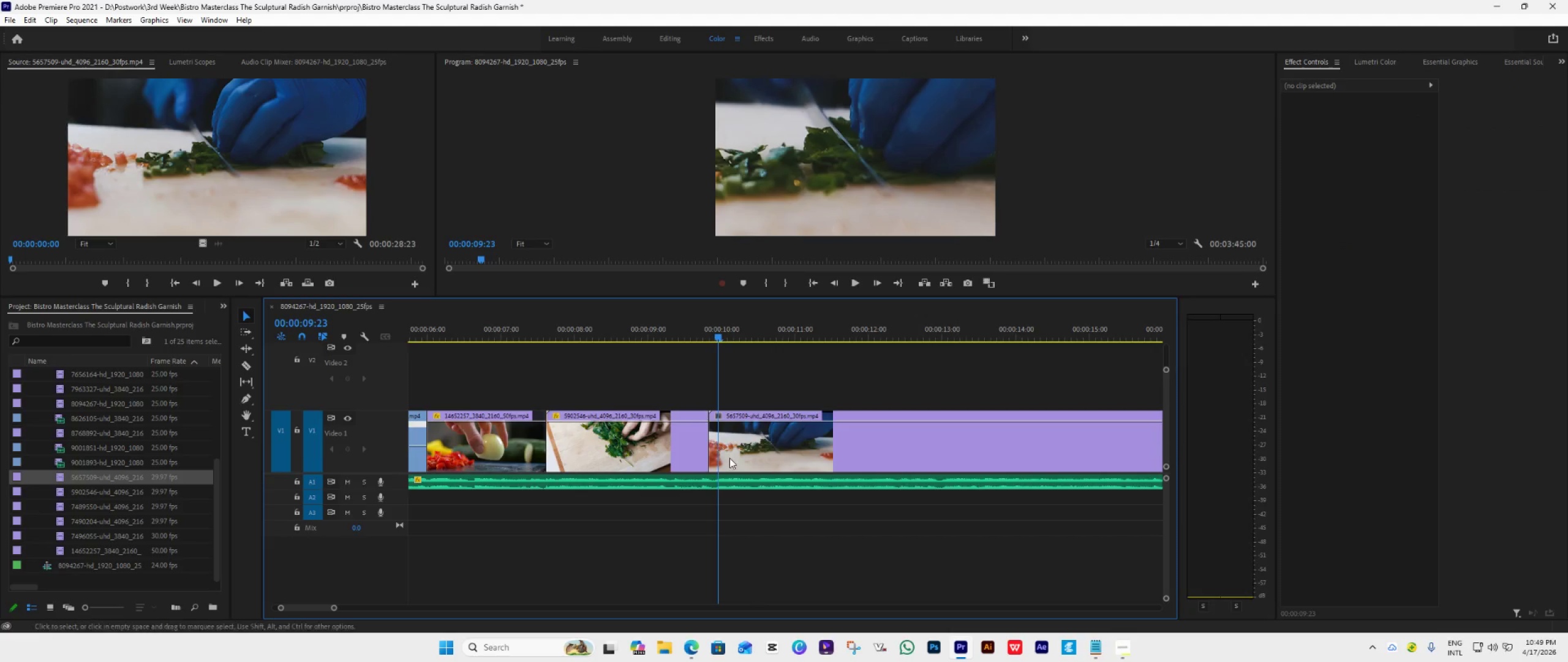 
scroll: coordinate [720, 470], scroll_direction: down, amount: 7.0
 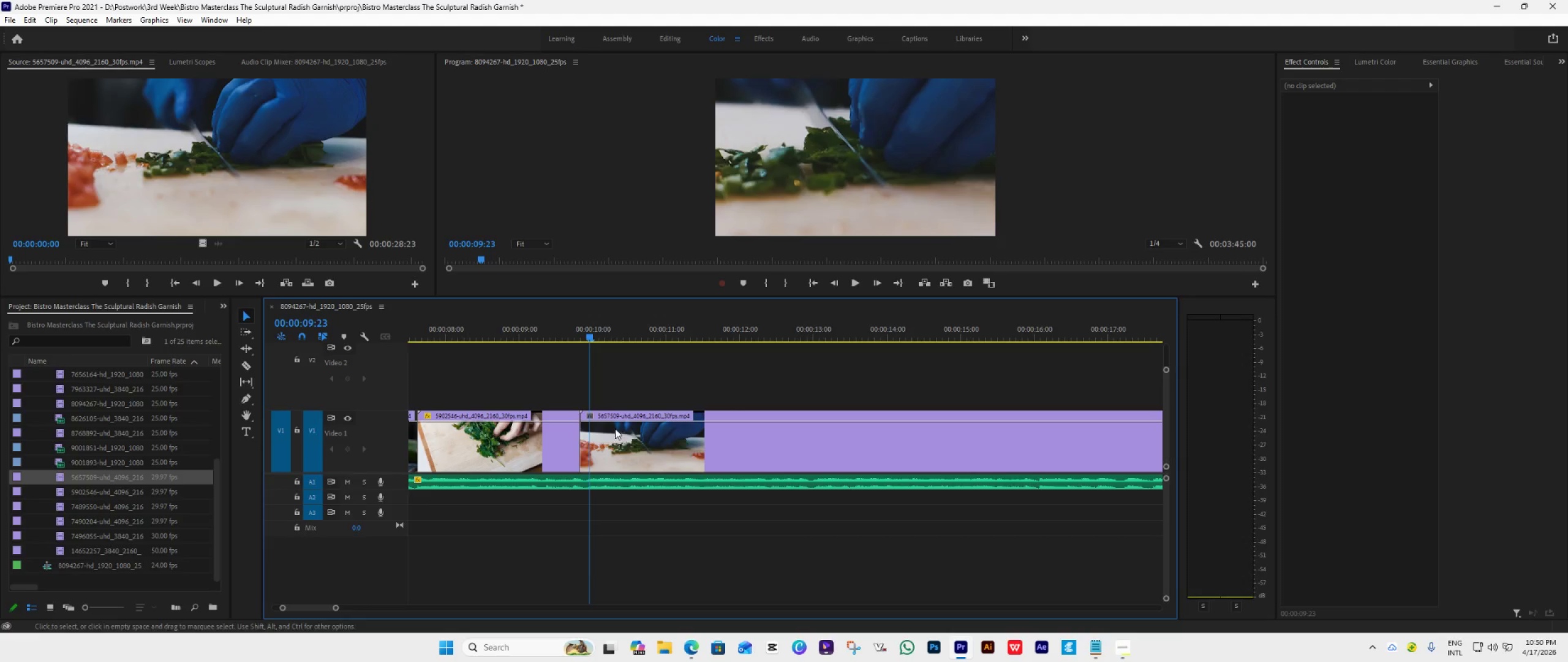 
left_click_drag(start_coordinate=[609, 417], to_coordinate=[626, 416])
 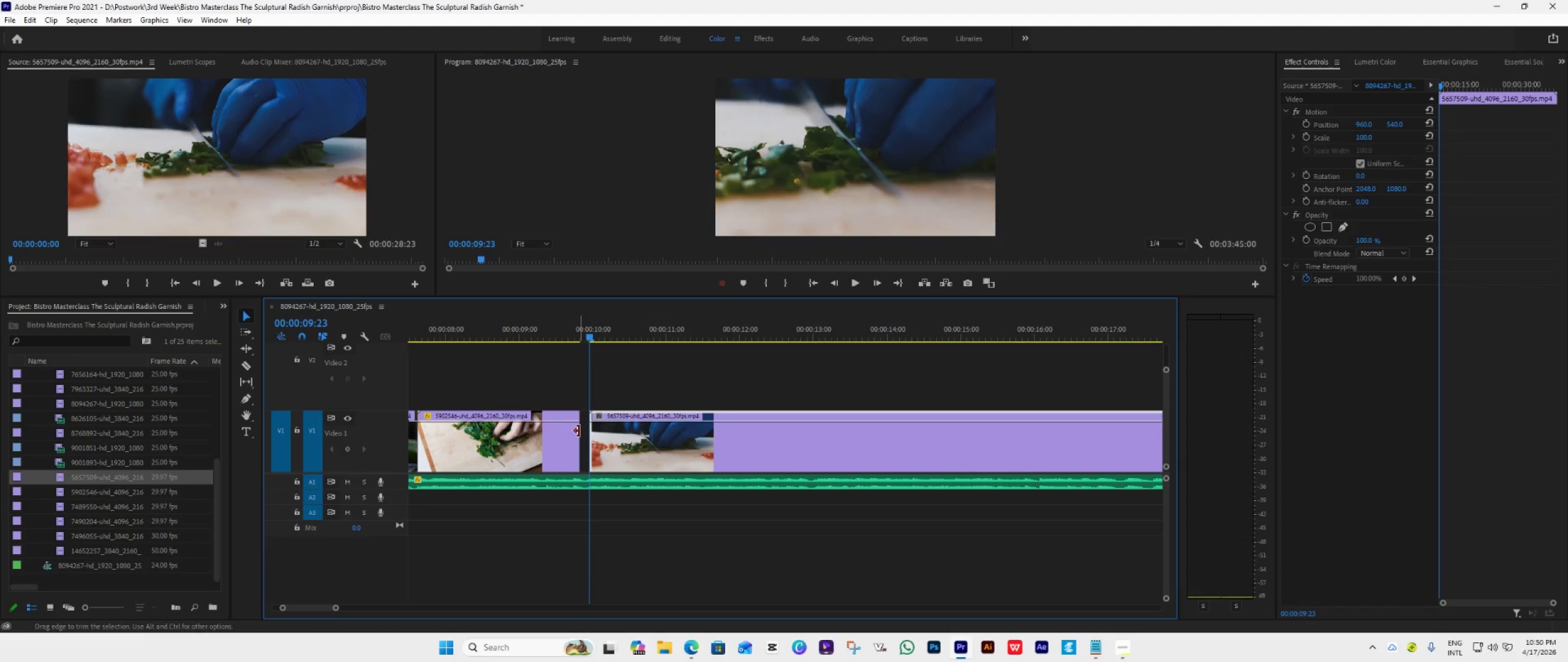 
left_click_drag(start_coordinate=[579, 431], to_coordinate=[587, 433])
 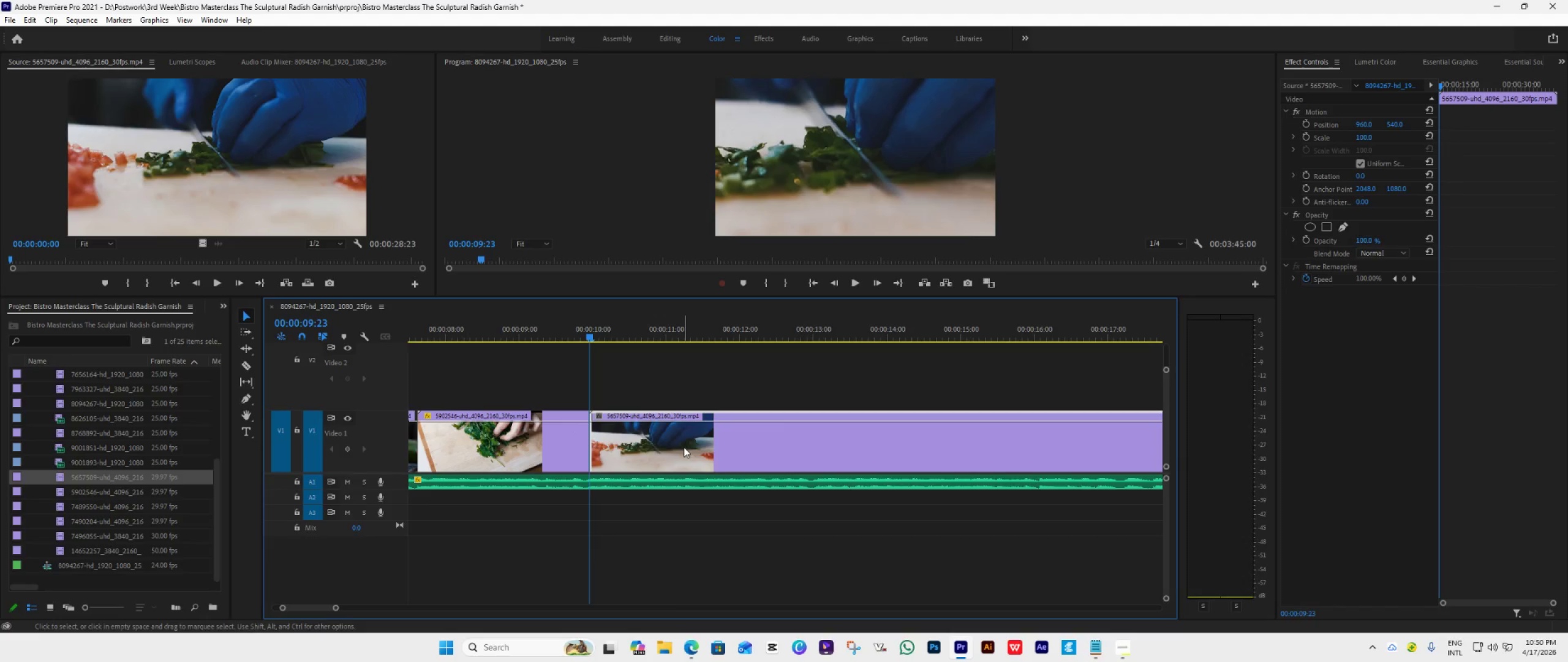 
key(Space)
 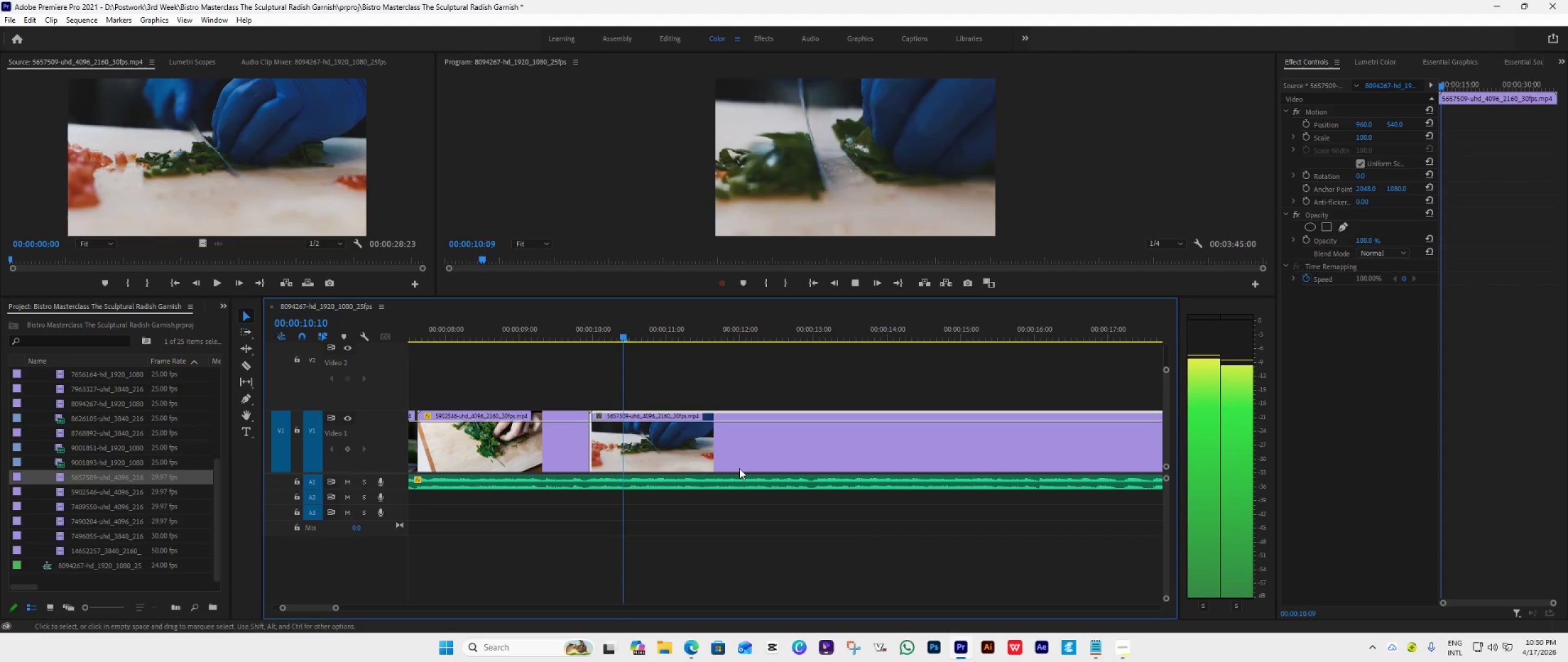 
scroll: coordinate [756, 482], scroll_direction: down, amount: 4.0
 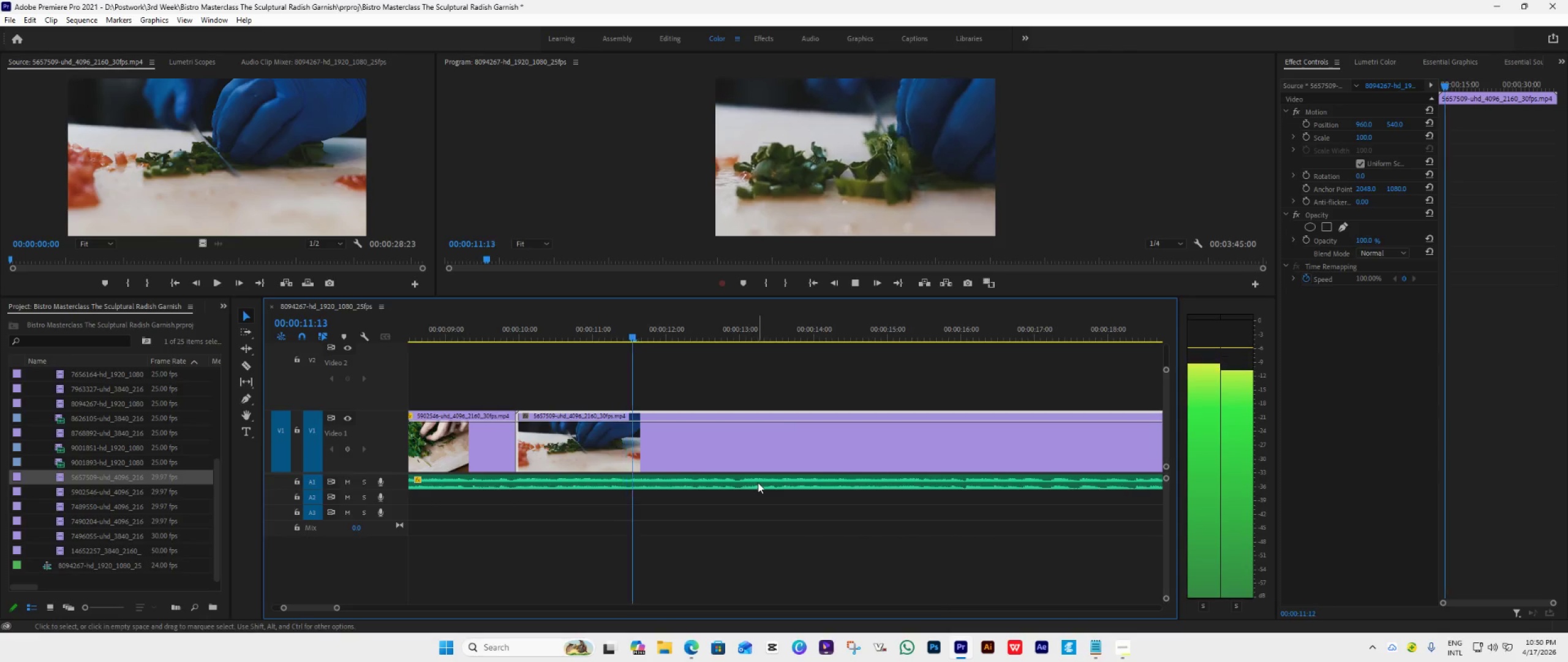 
key(Space)
 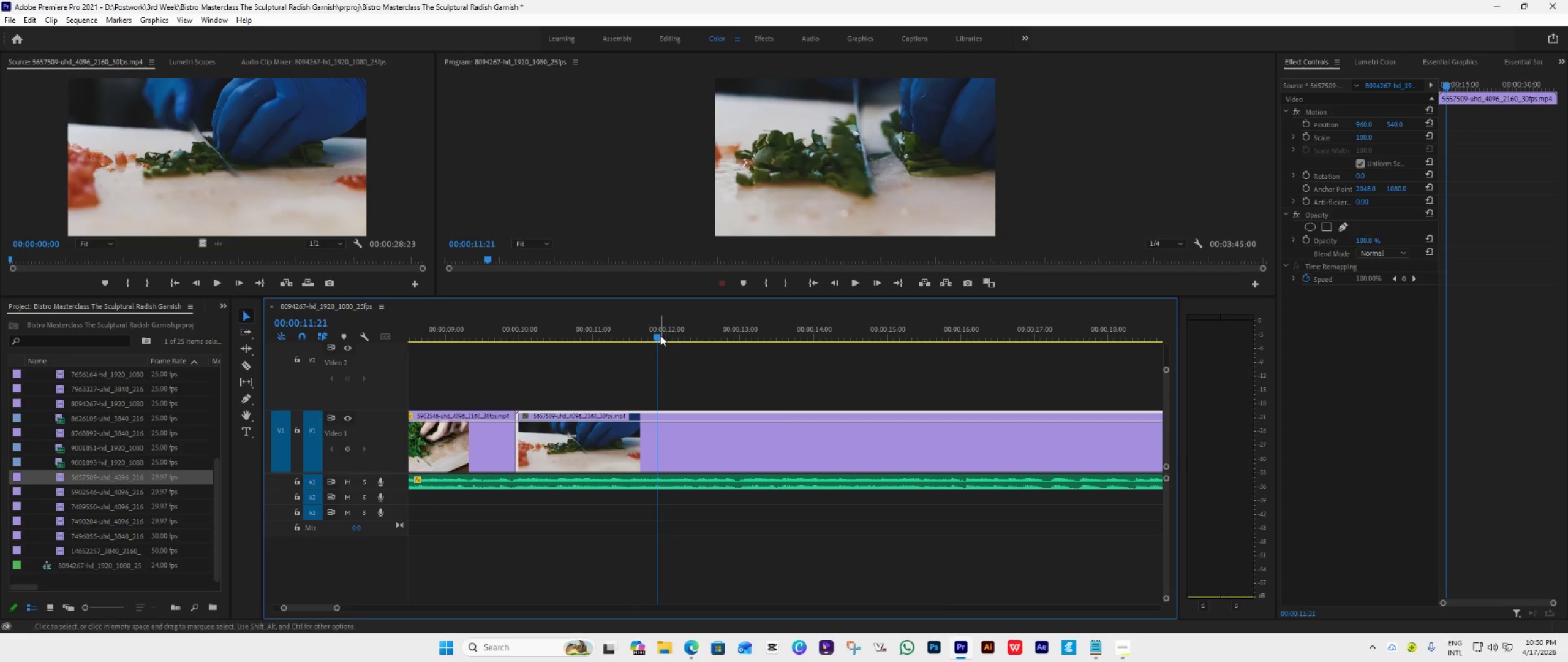 
left_click_drag(start_coordinate=[659, 333], to_coordinate=[536, 372])
 